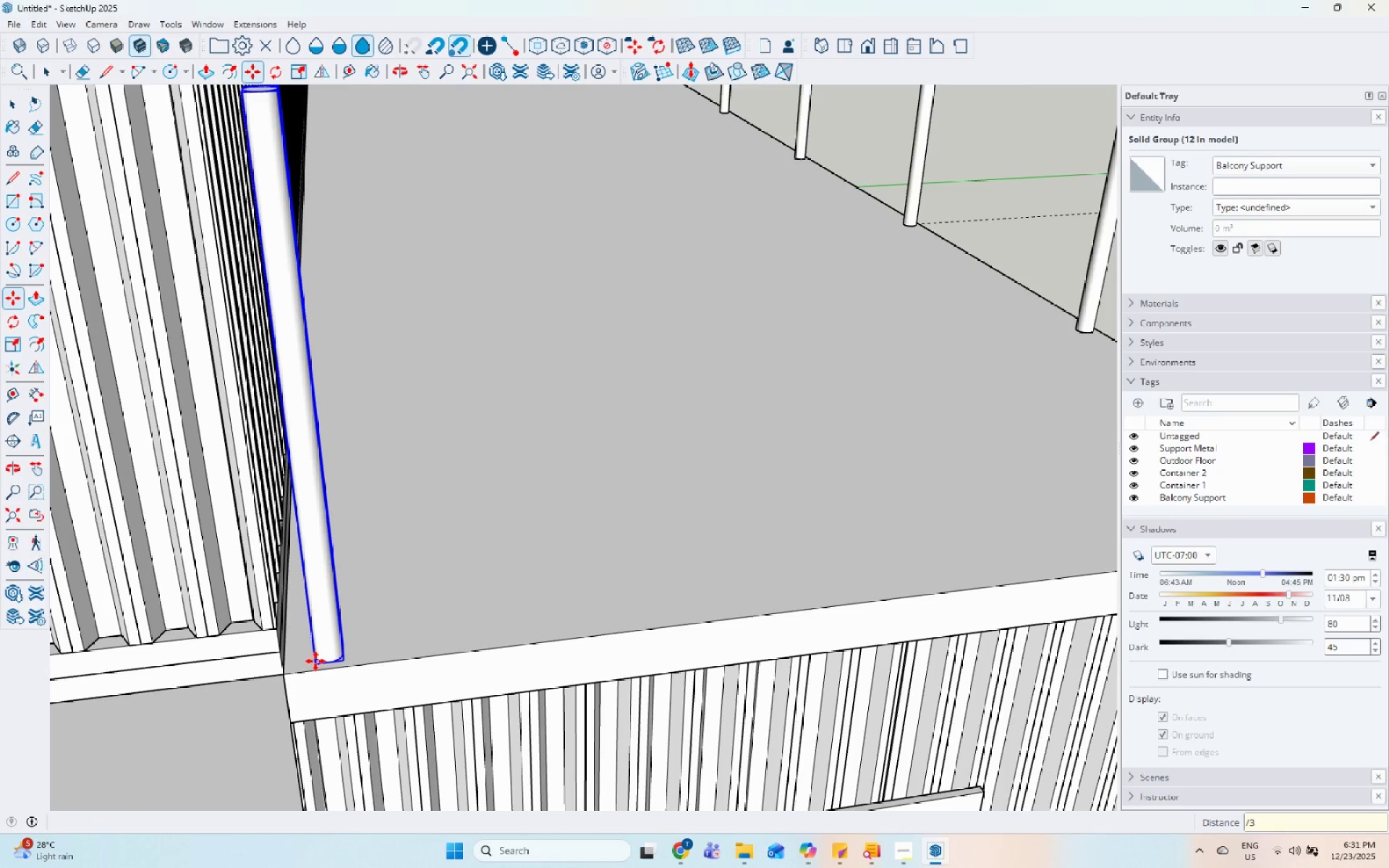 
key(Enter)
 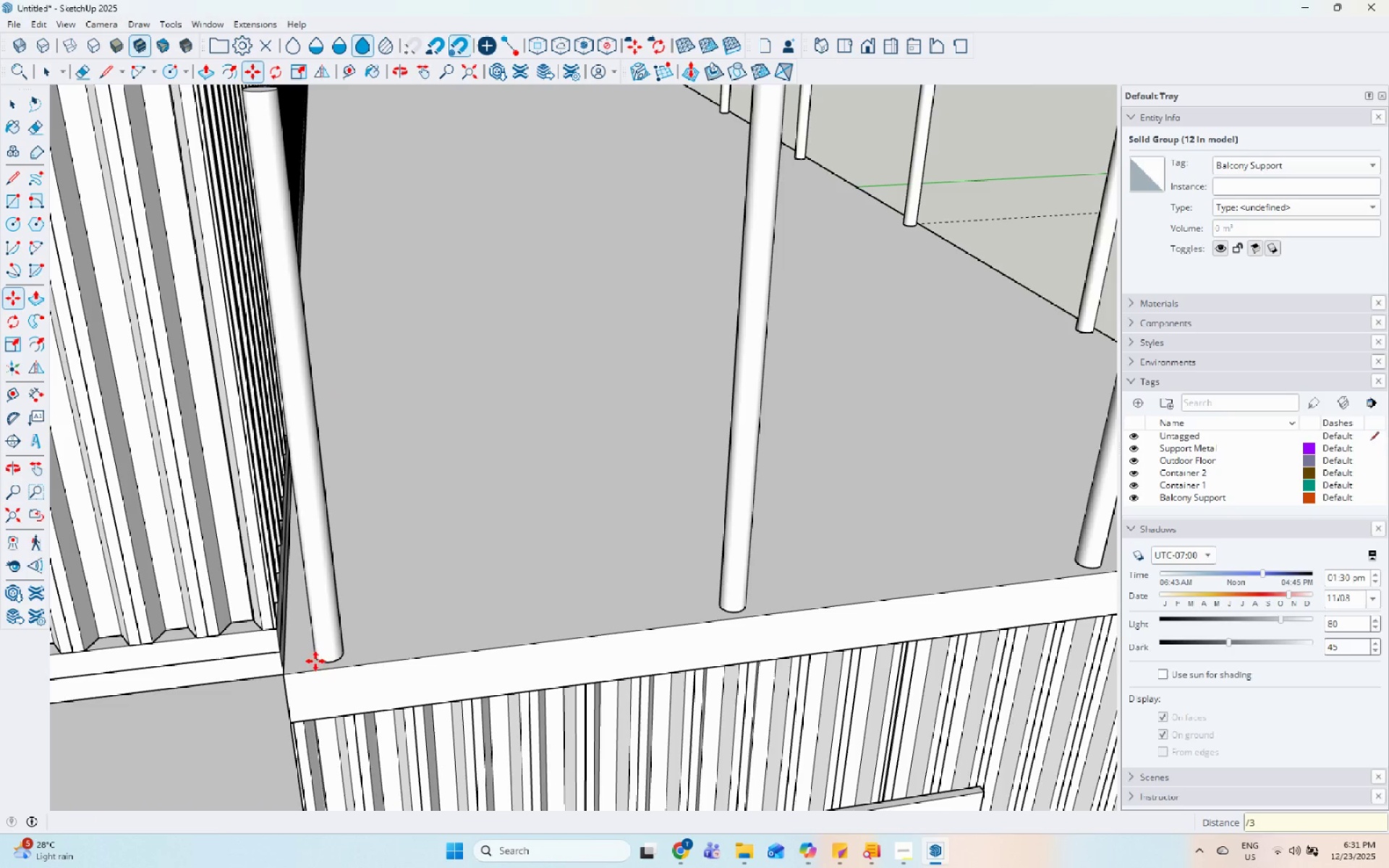 
key(Space)
 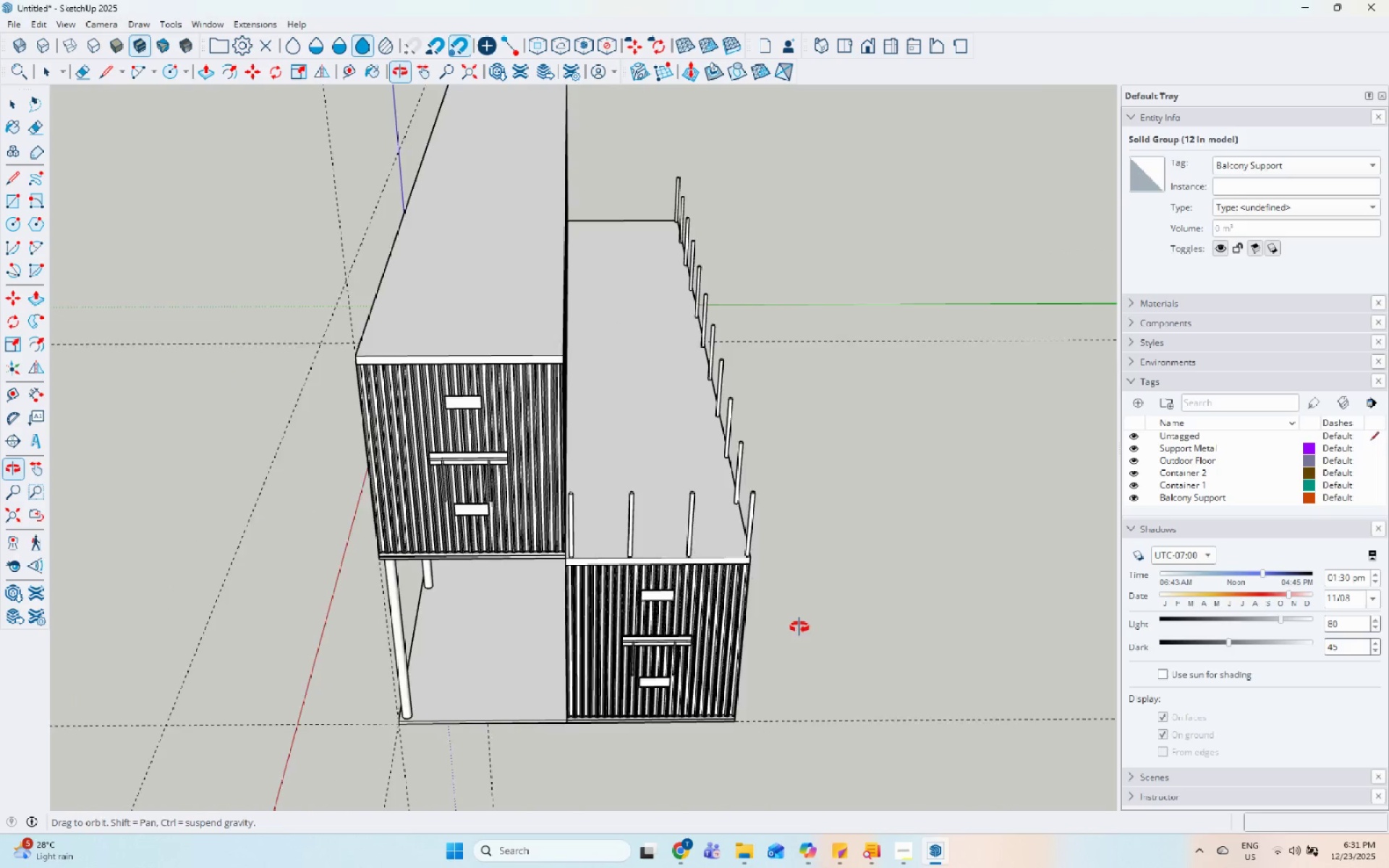 
key(Space)
 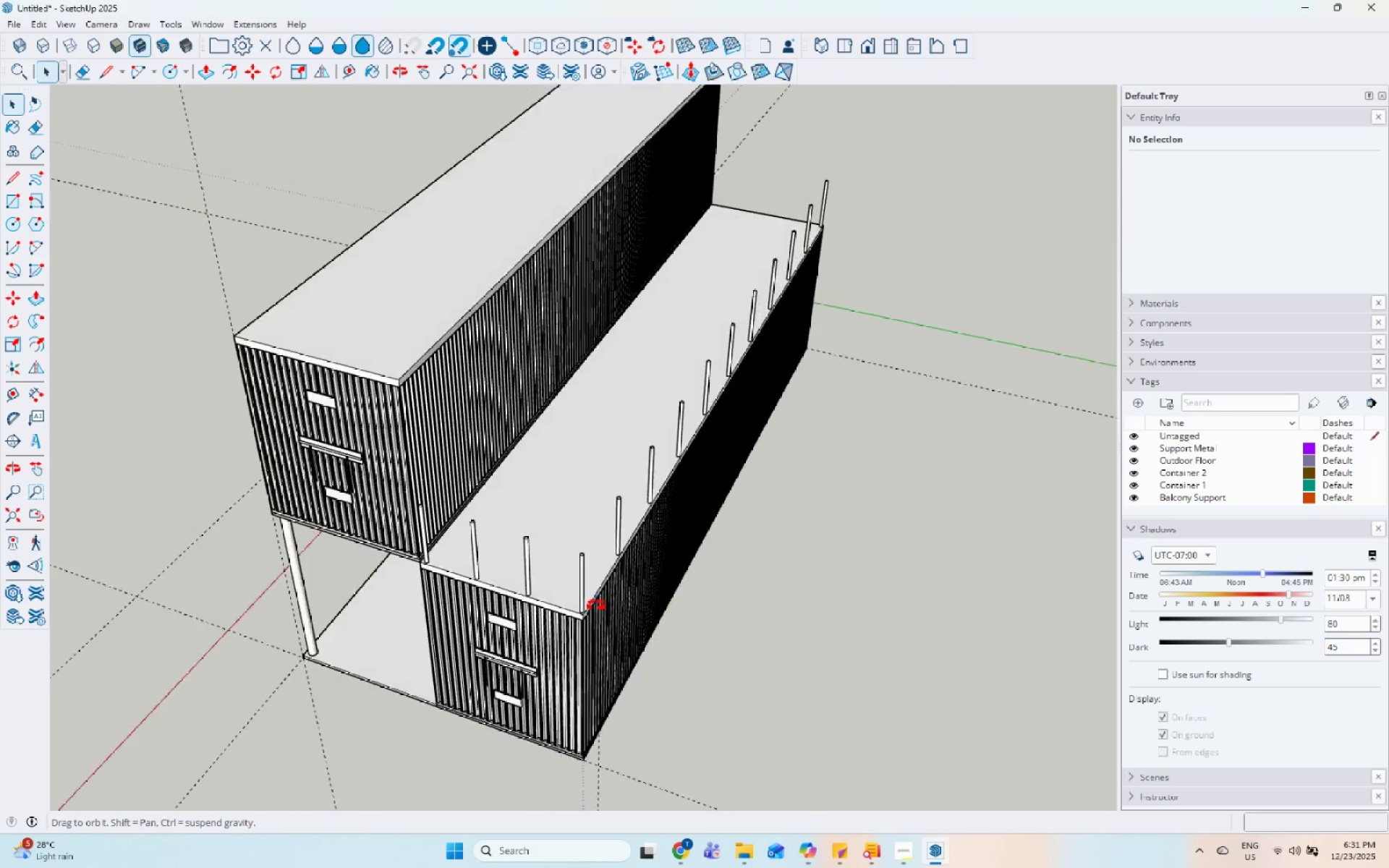 
scroll: coordinate [944, 569], scroll_direction: down, amount: 21.0
 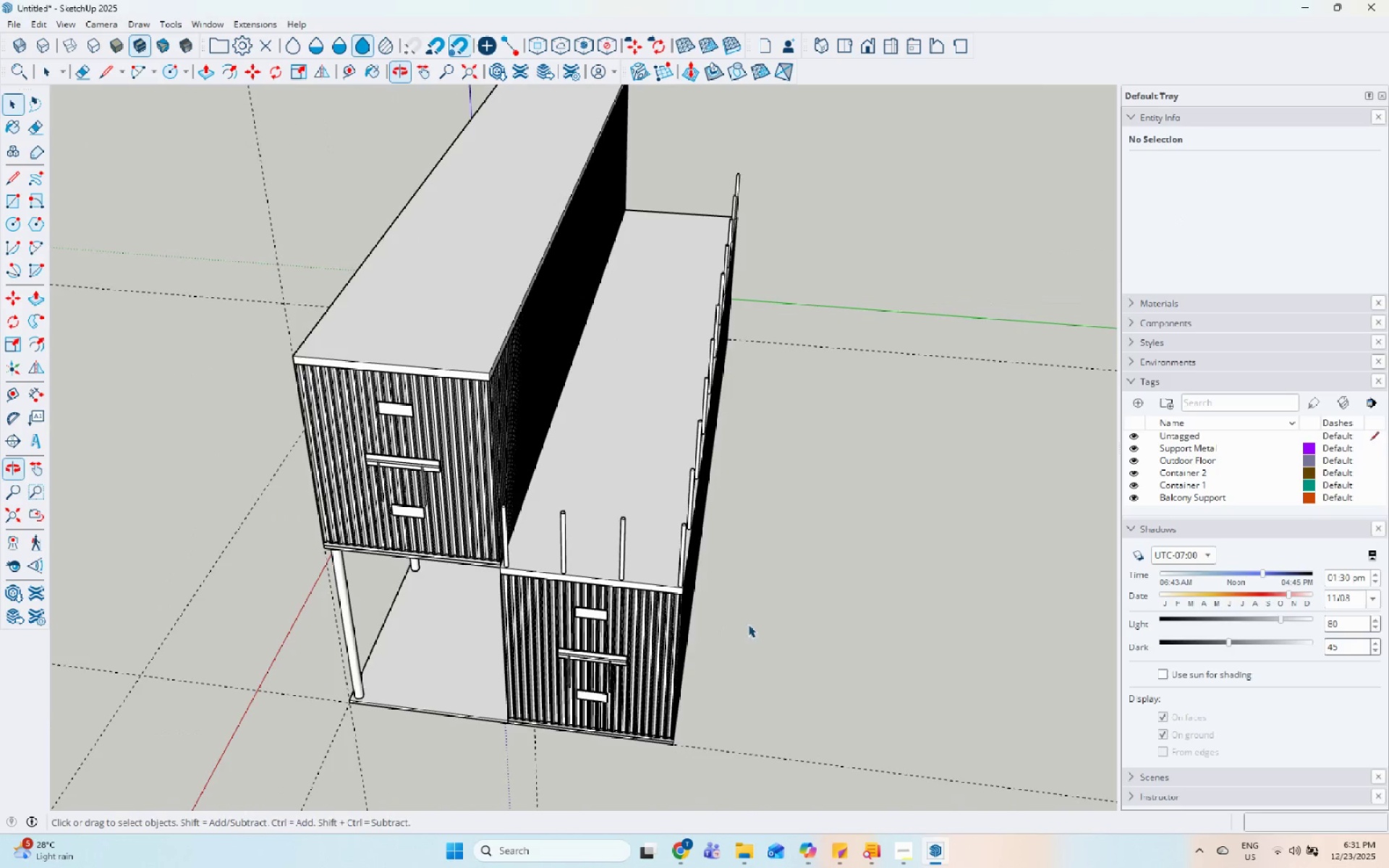 
scroll: coordinate [404, 552], scroll_direction: up, amount: 4.0
 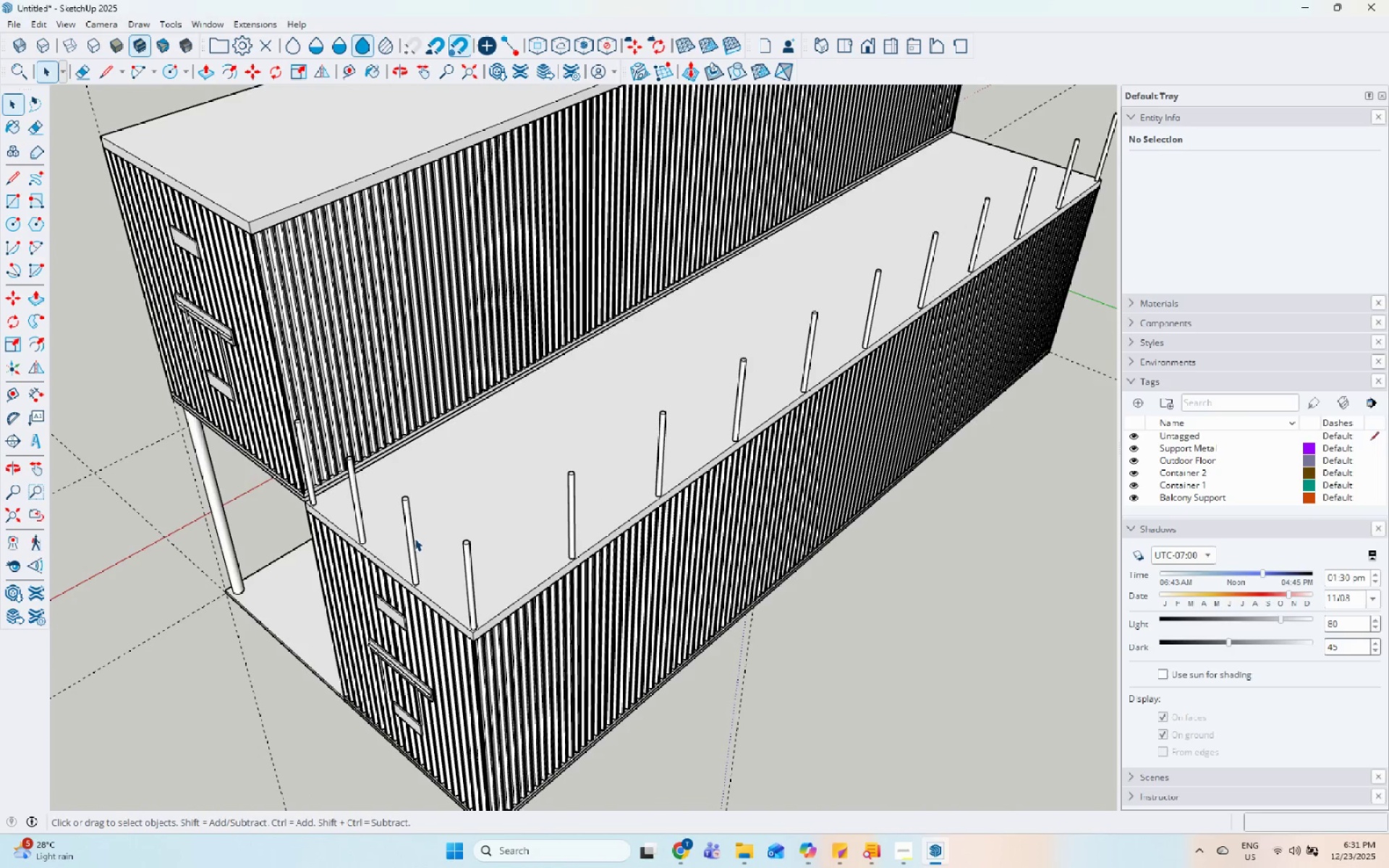 
scroll: coordinate [177, 425], scroll_direction: down, amount: 9.0
 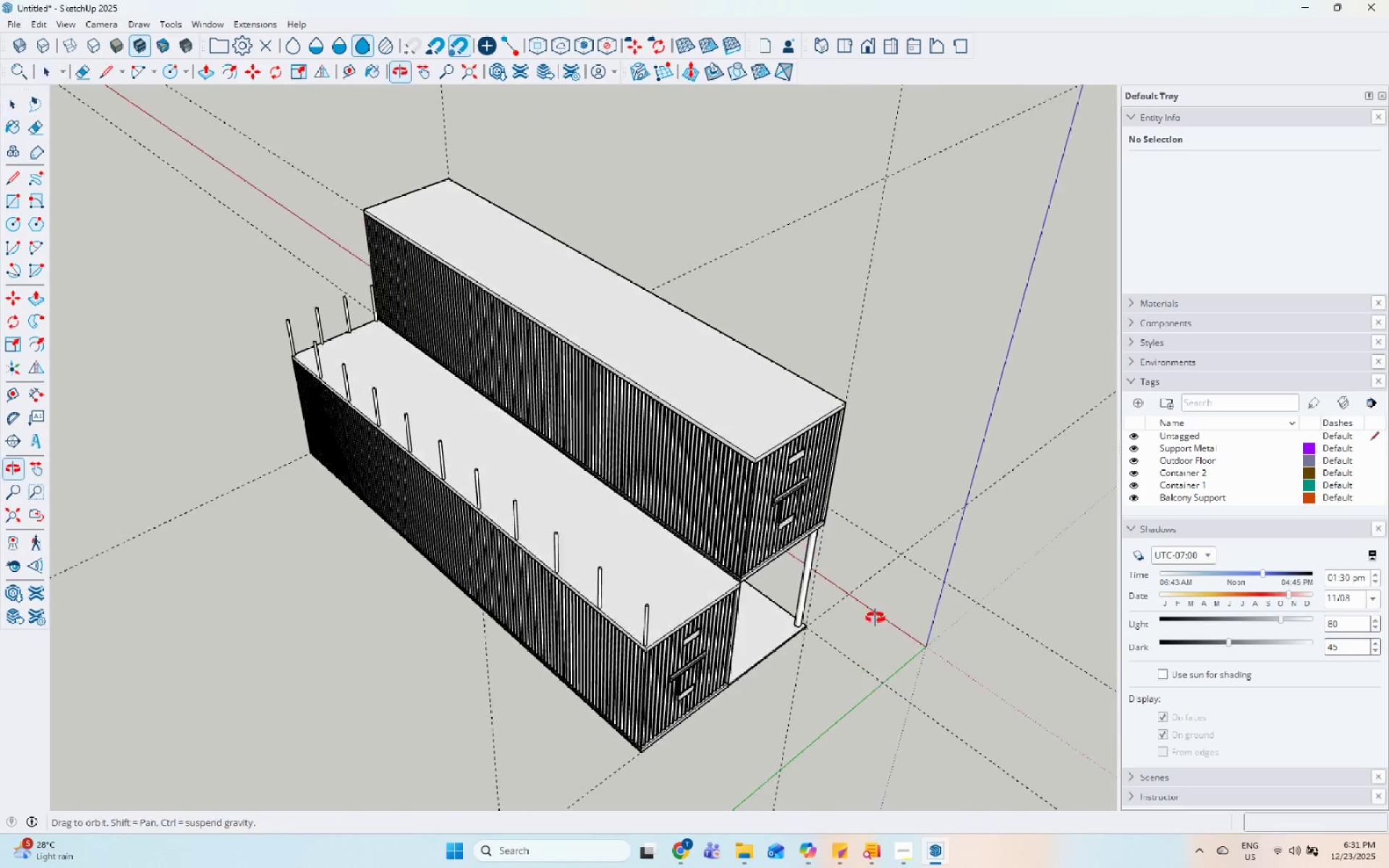 
left_click([598, 631])
 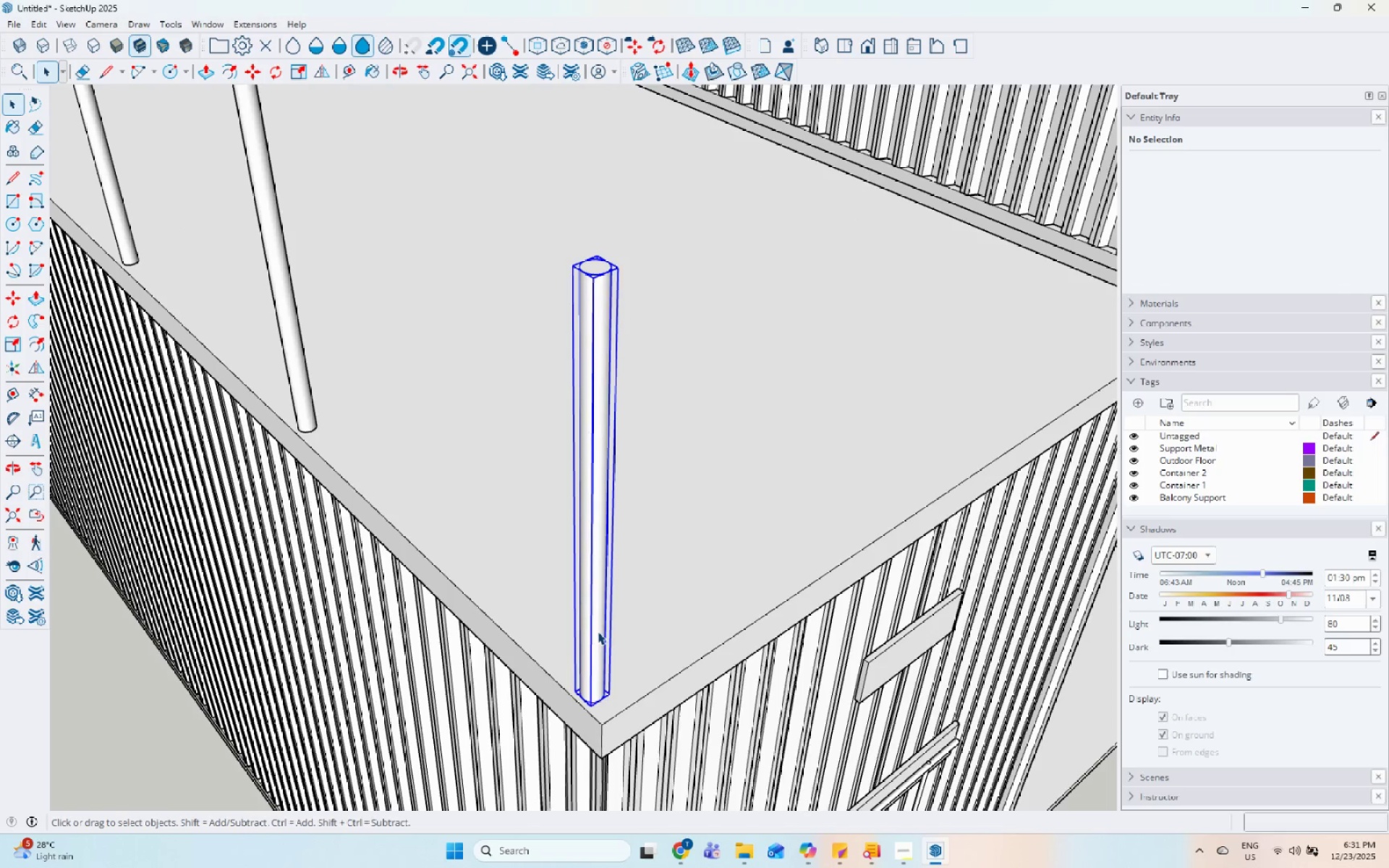 
scroll: coordinate [640, 623], scroll_direction: up, amount: 20.0
 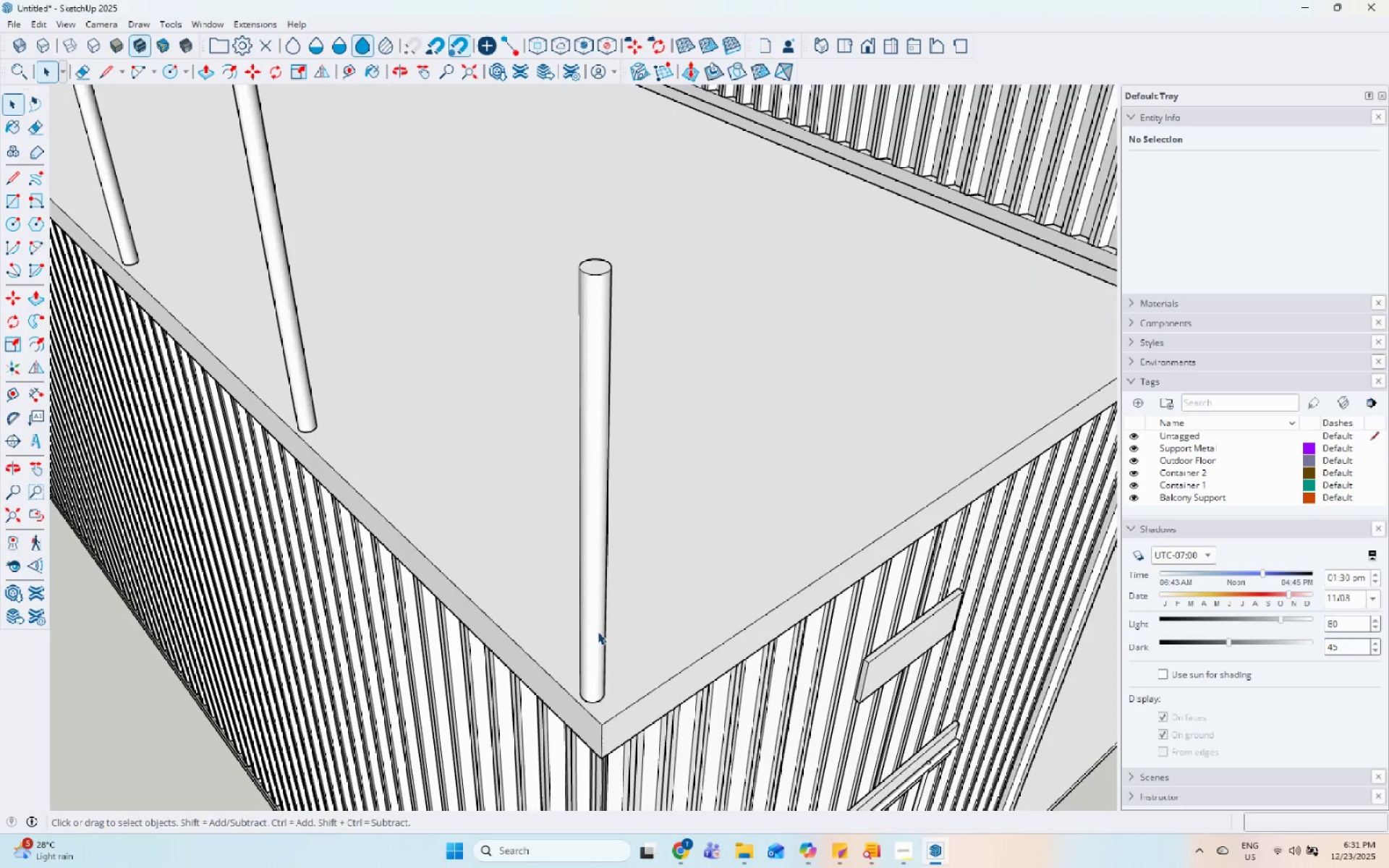 
key(M)
 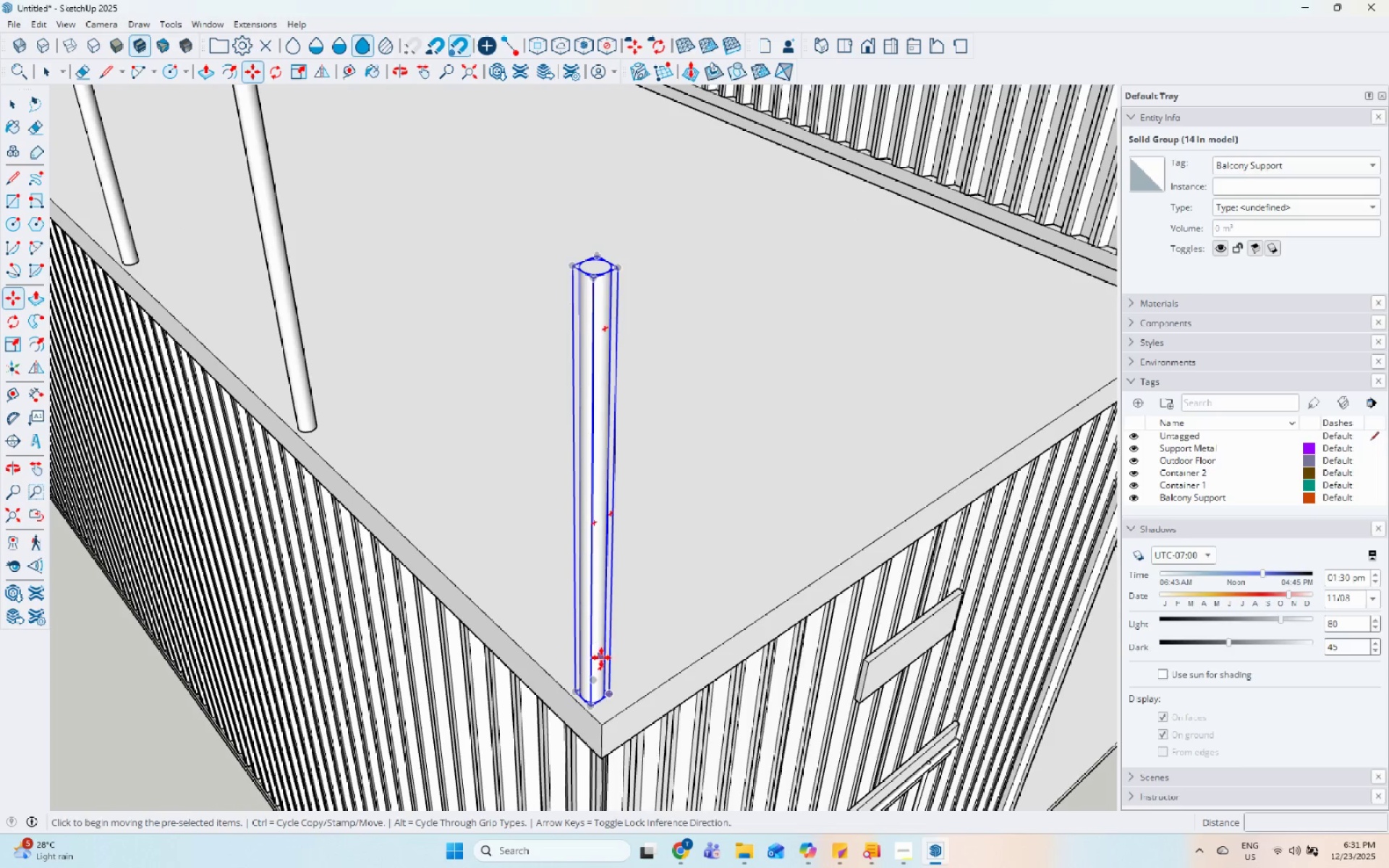 
key(Control+ControlLeft)
 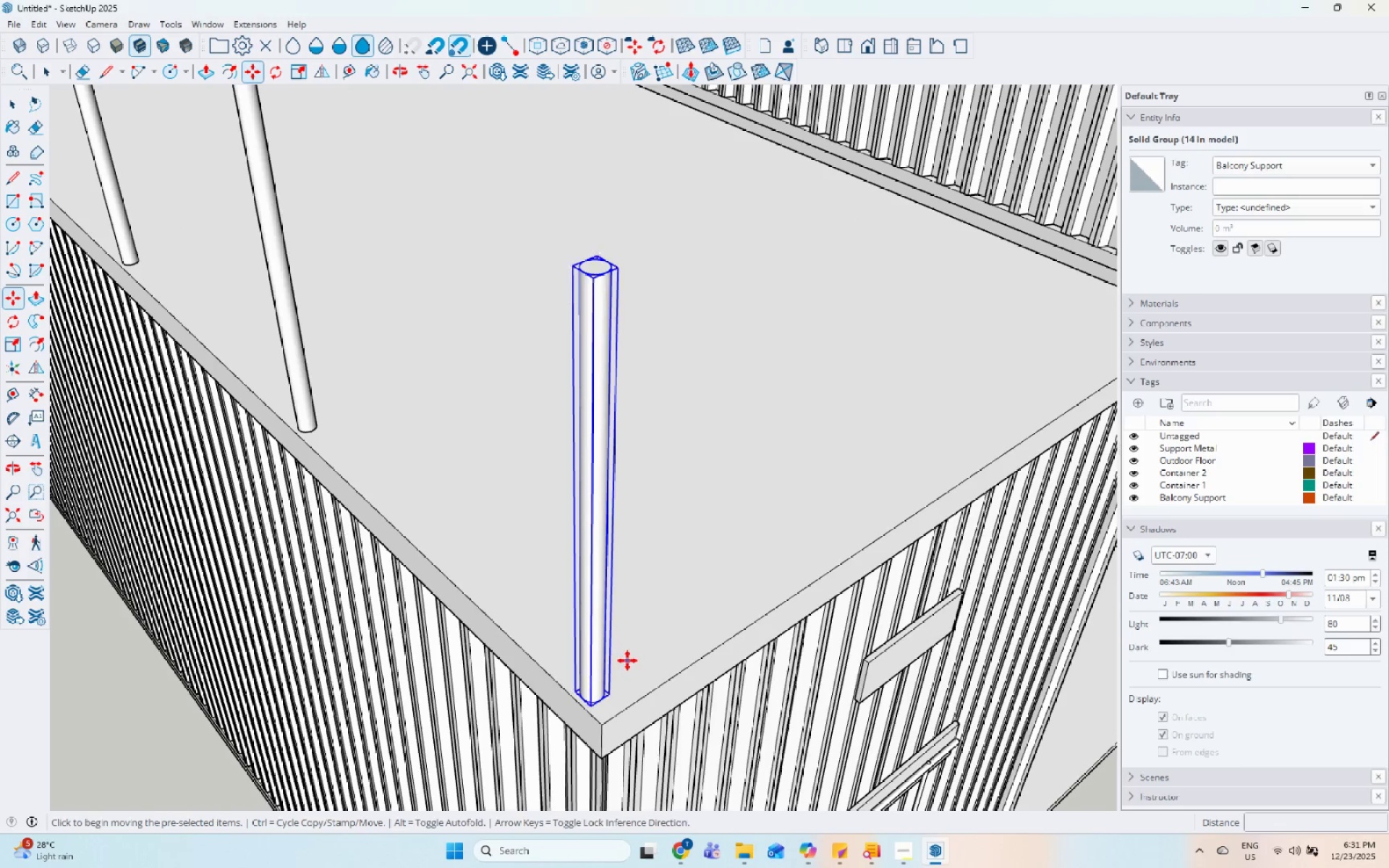 
left_click_drag(start_coordinate=[627, 660], to_coordinate=[638, 656])
 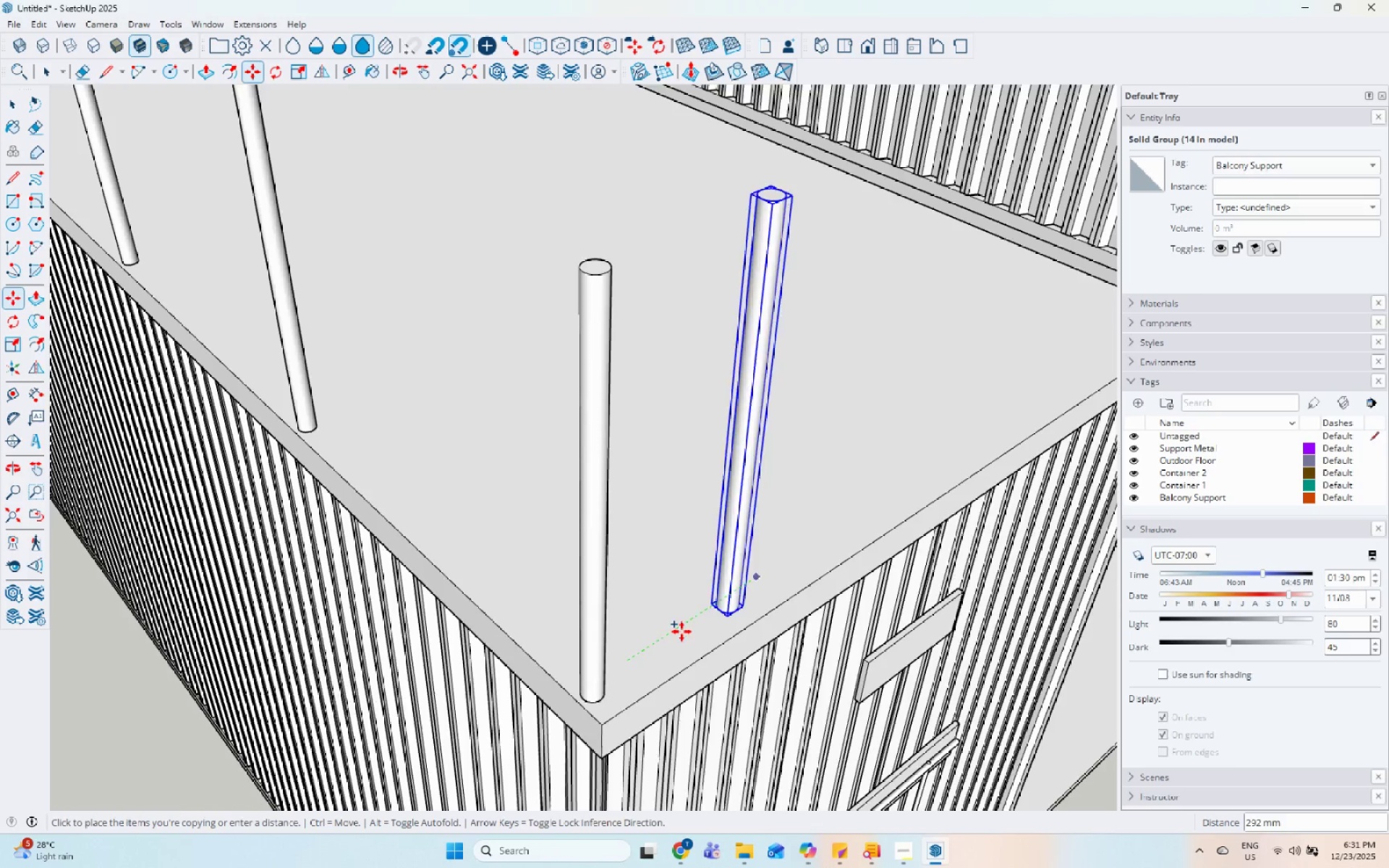 
scroll: coordinate [714, 545], scroll_direction: down, amount: 4.0
 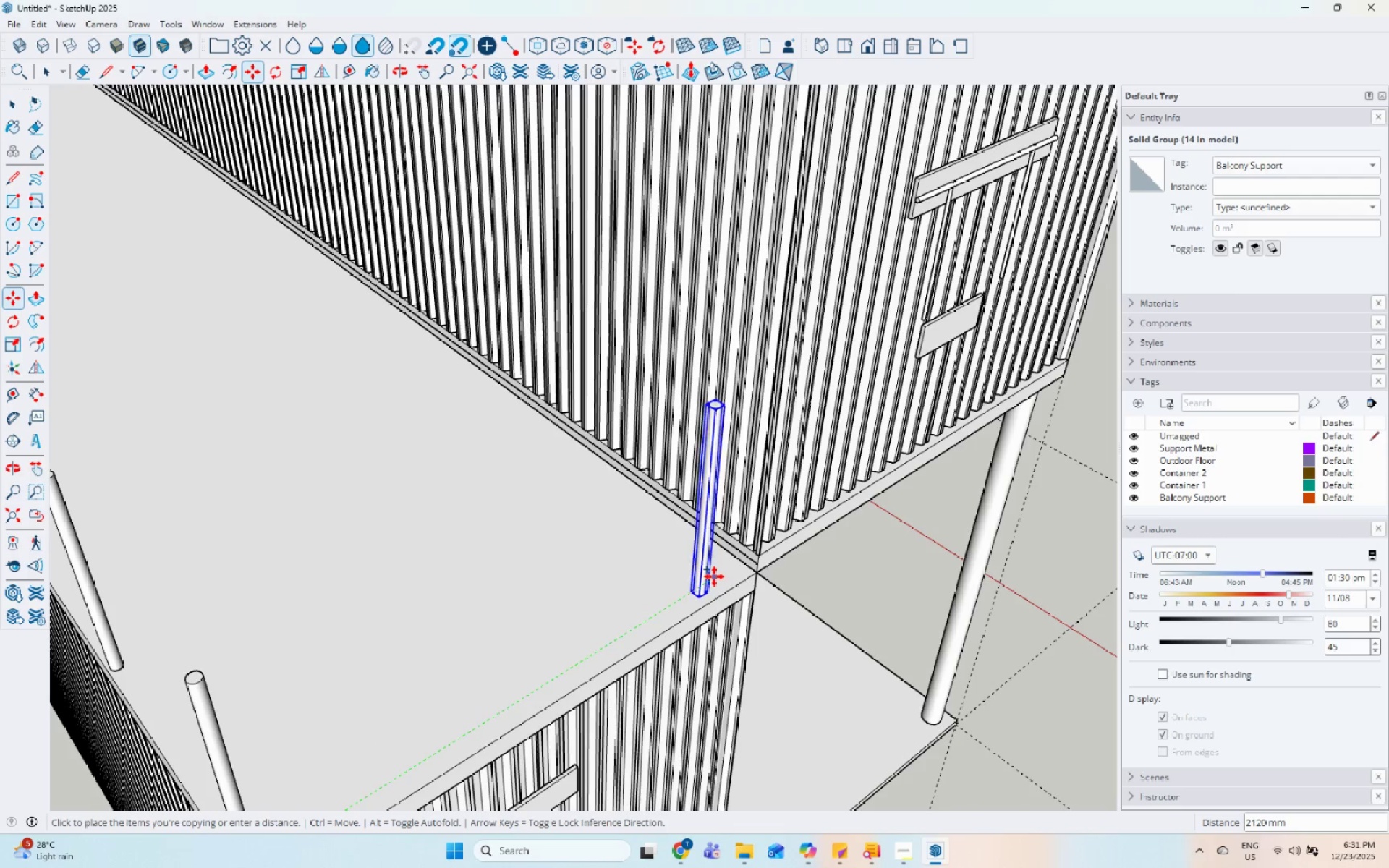 
scroll: coordinate [731, 576], scroll_direction: up, amount: 9.0
 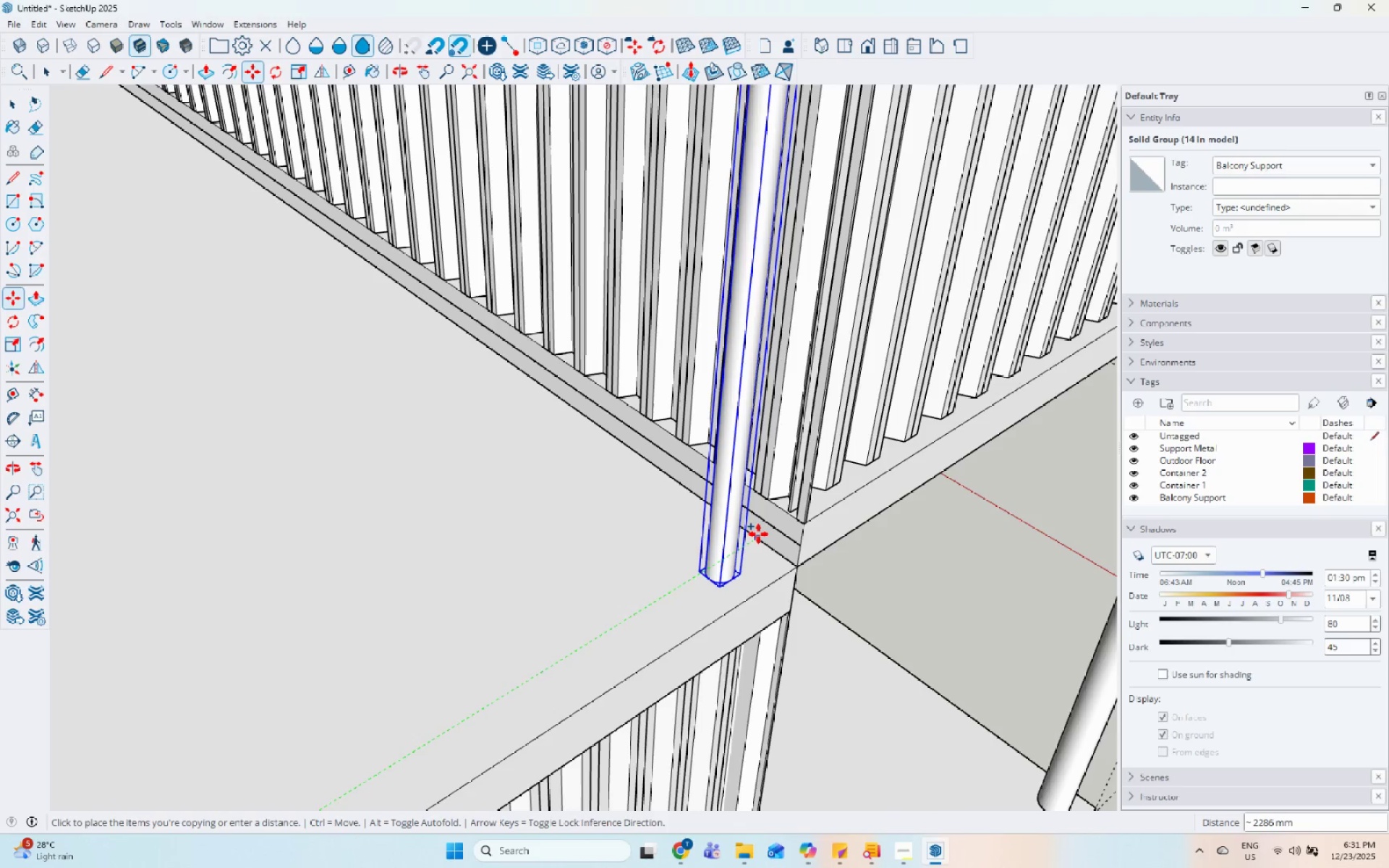 
left_click([758, 534])
 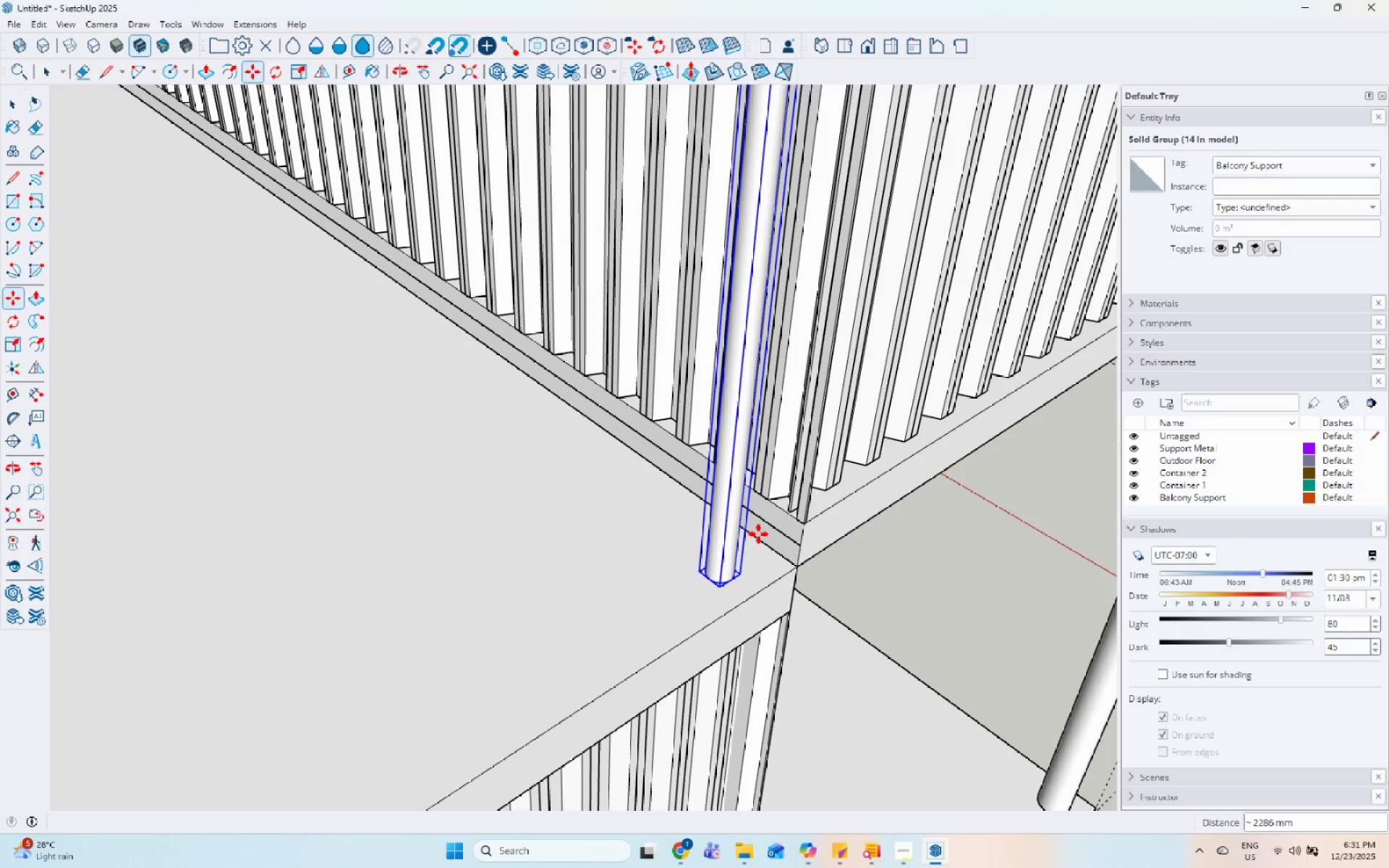 
scroll: coordinate [758, 534], scroll_direction: down, amount: 15.0
 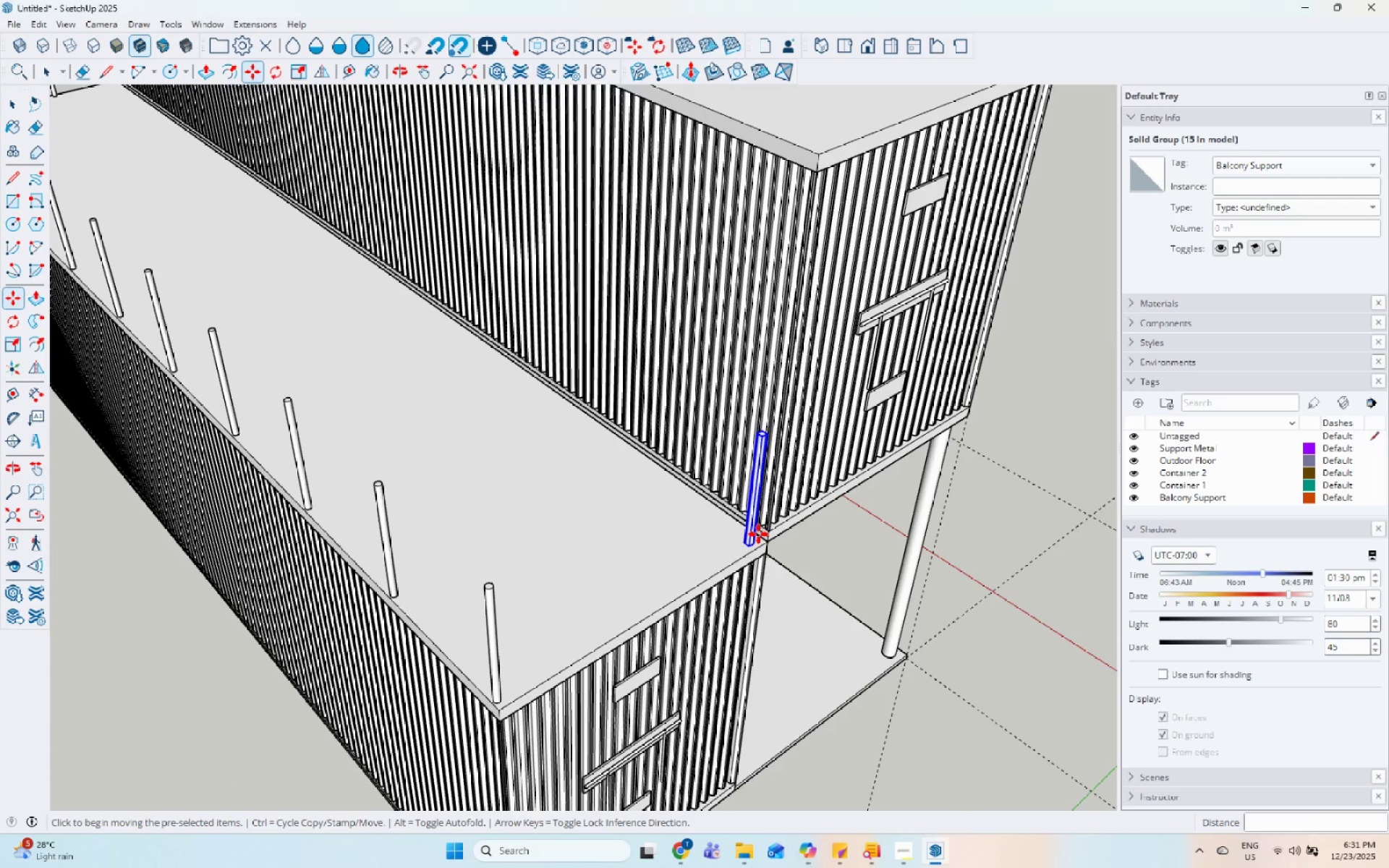 
key(NumpadDivide)
 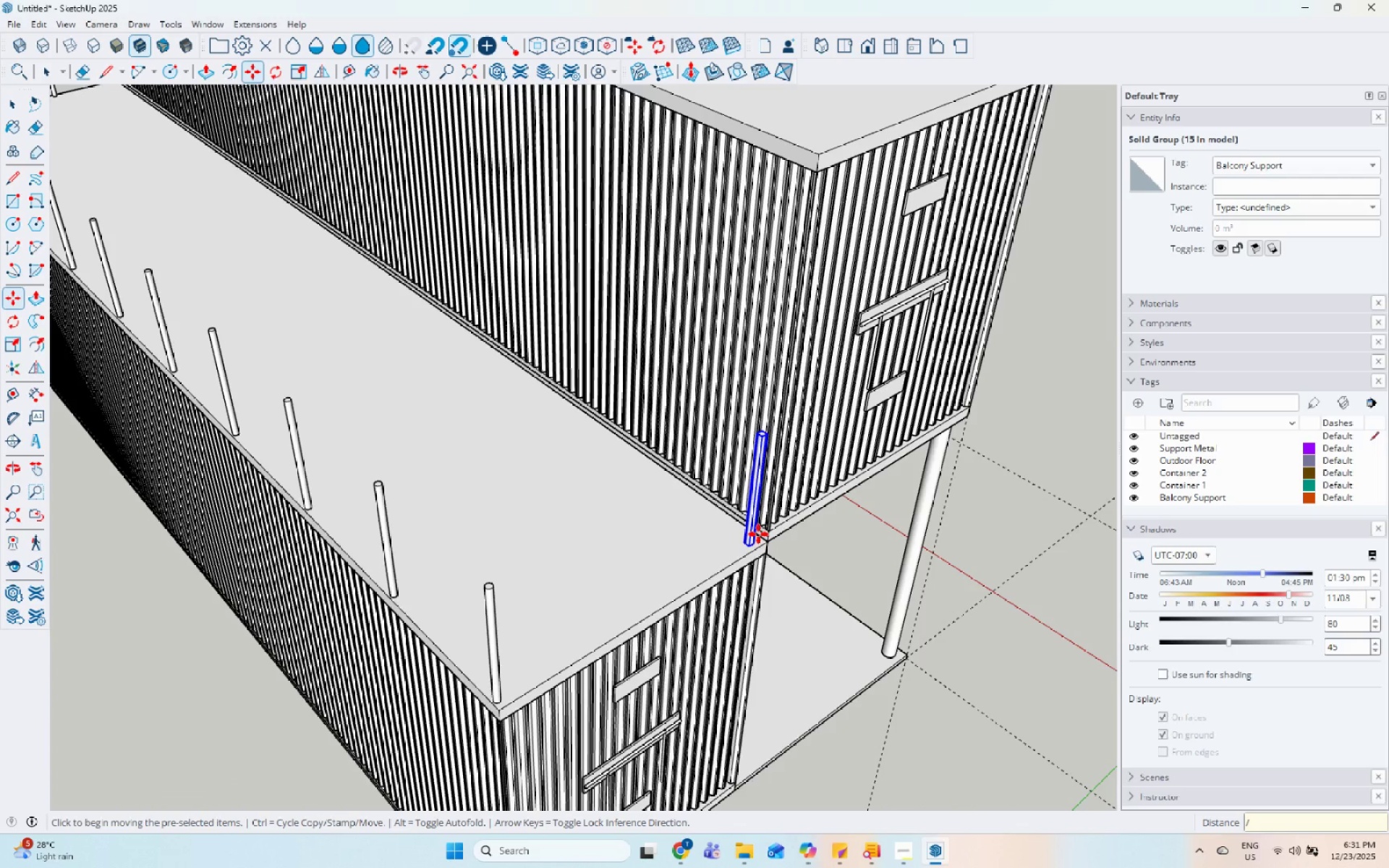 
key(Numpad3)
 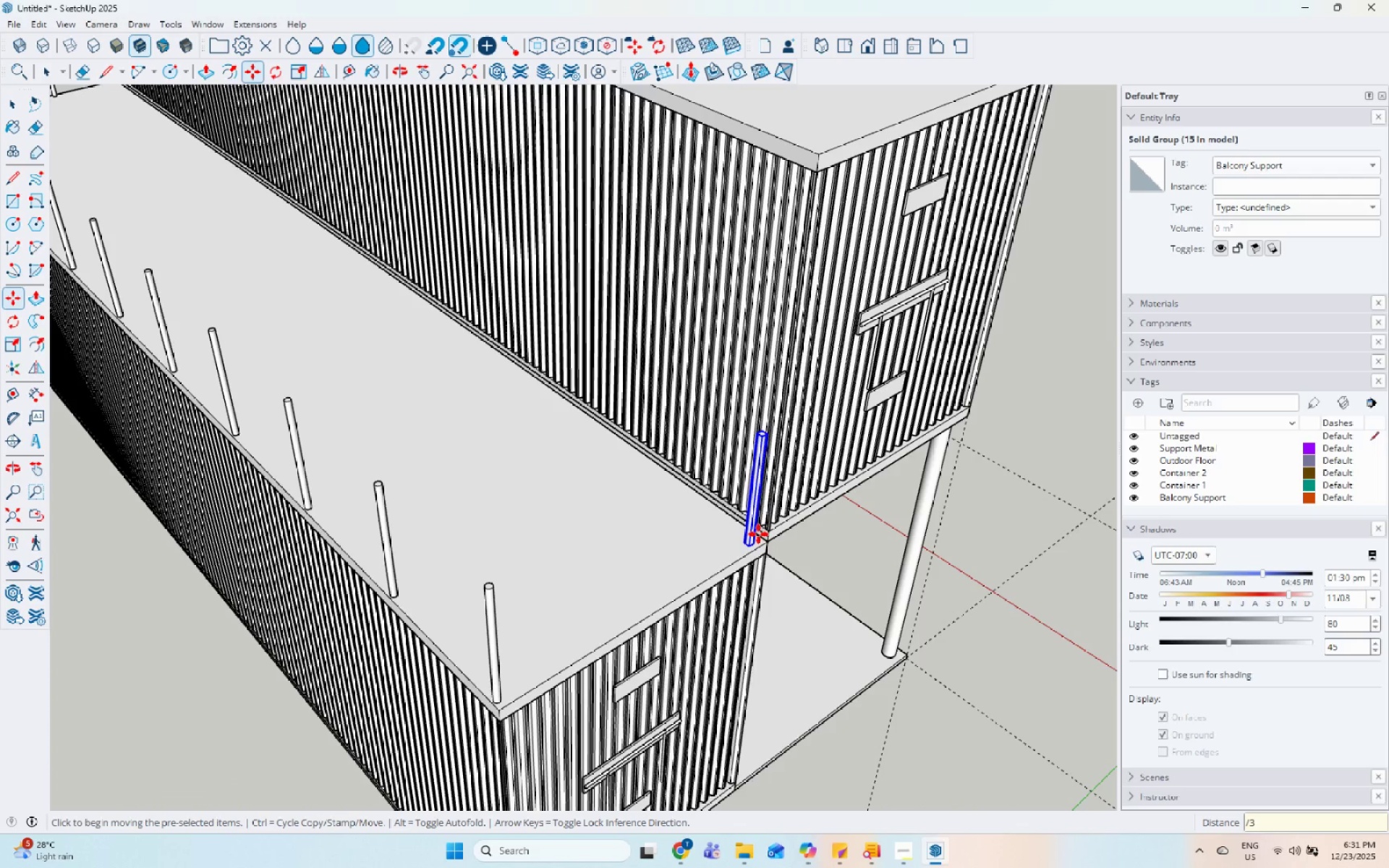 
key(Enter)
 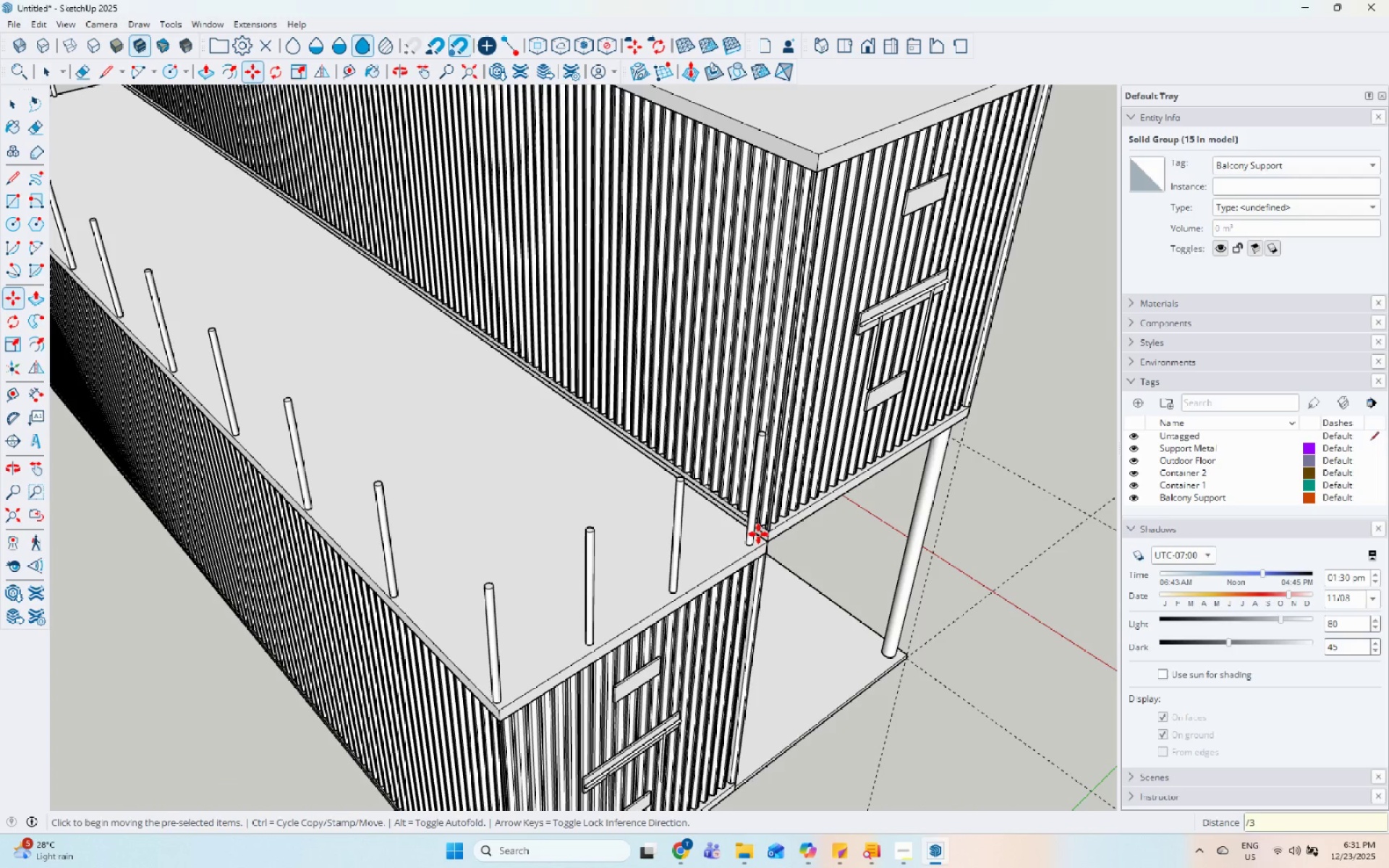 
key(Space)
 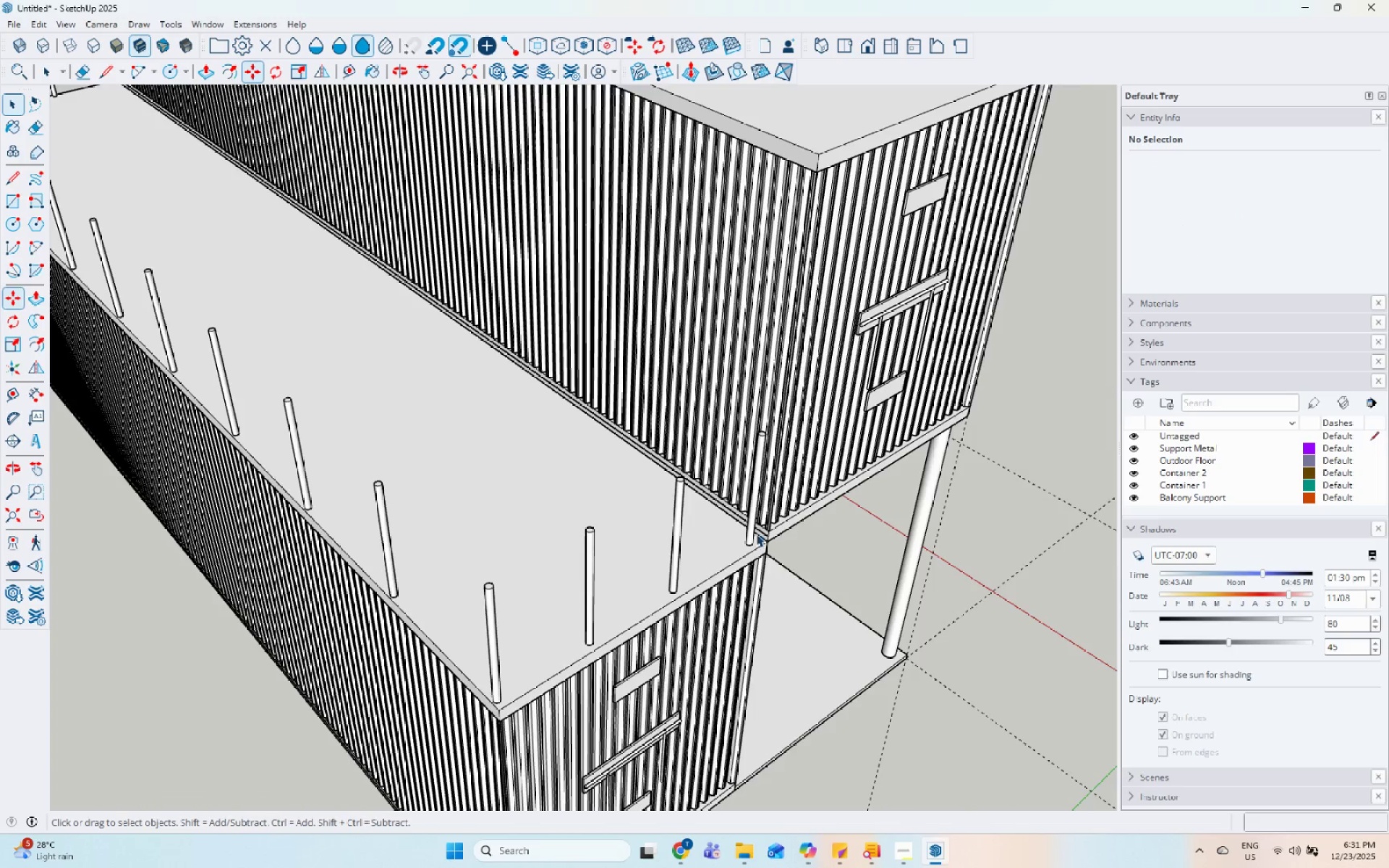 
scroll: coordinate [673, 590], scroll_direction: down, amount: 13.0
 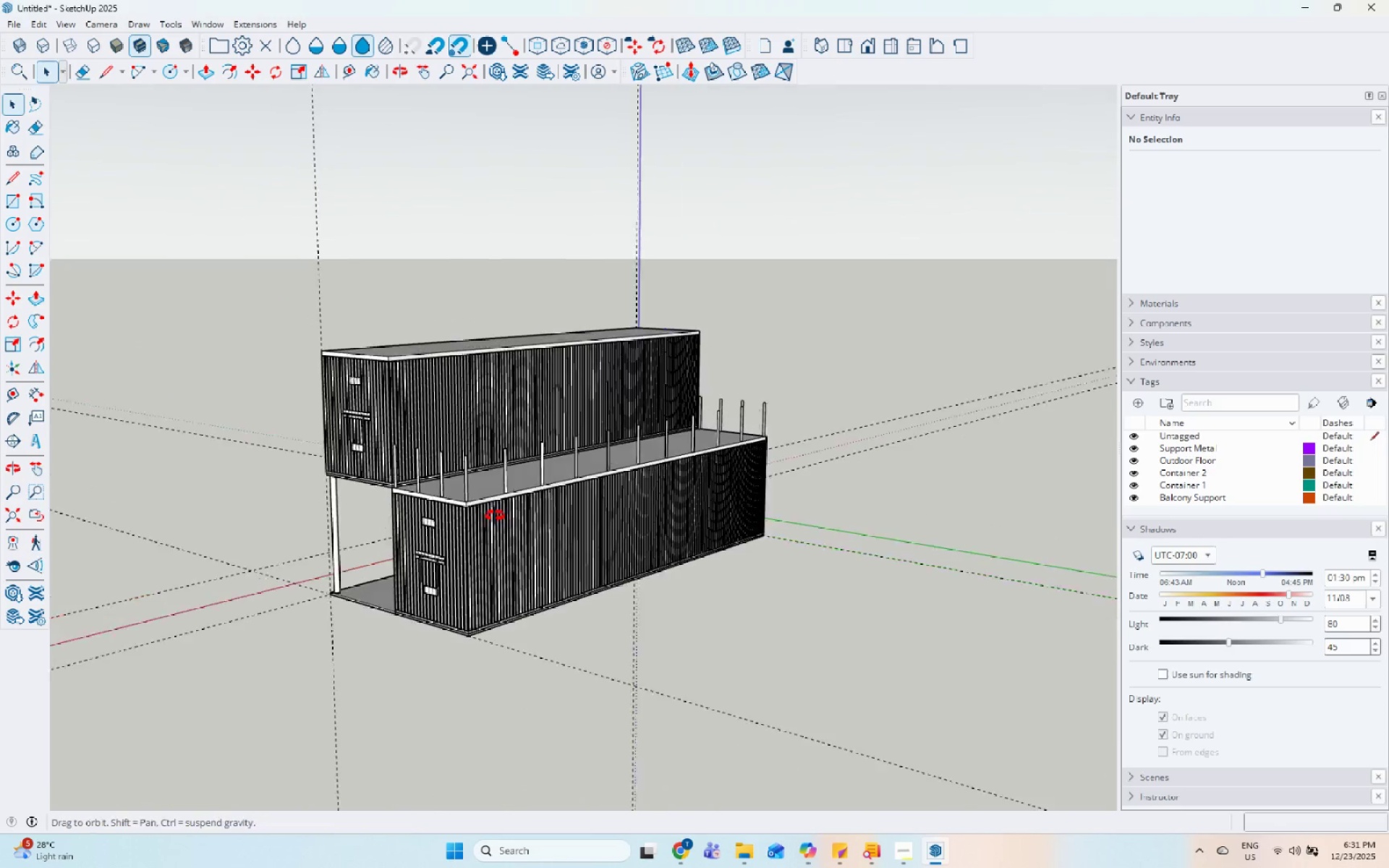 
scroll: coordinate [257, 529], scroll_direction: up, amount: 20.0
 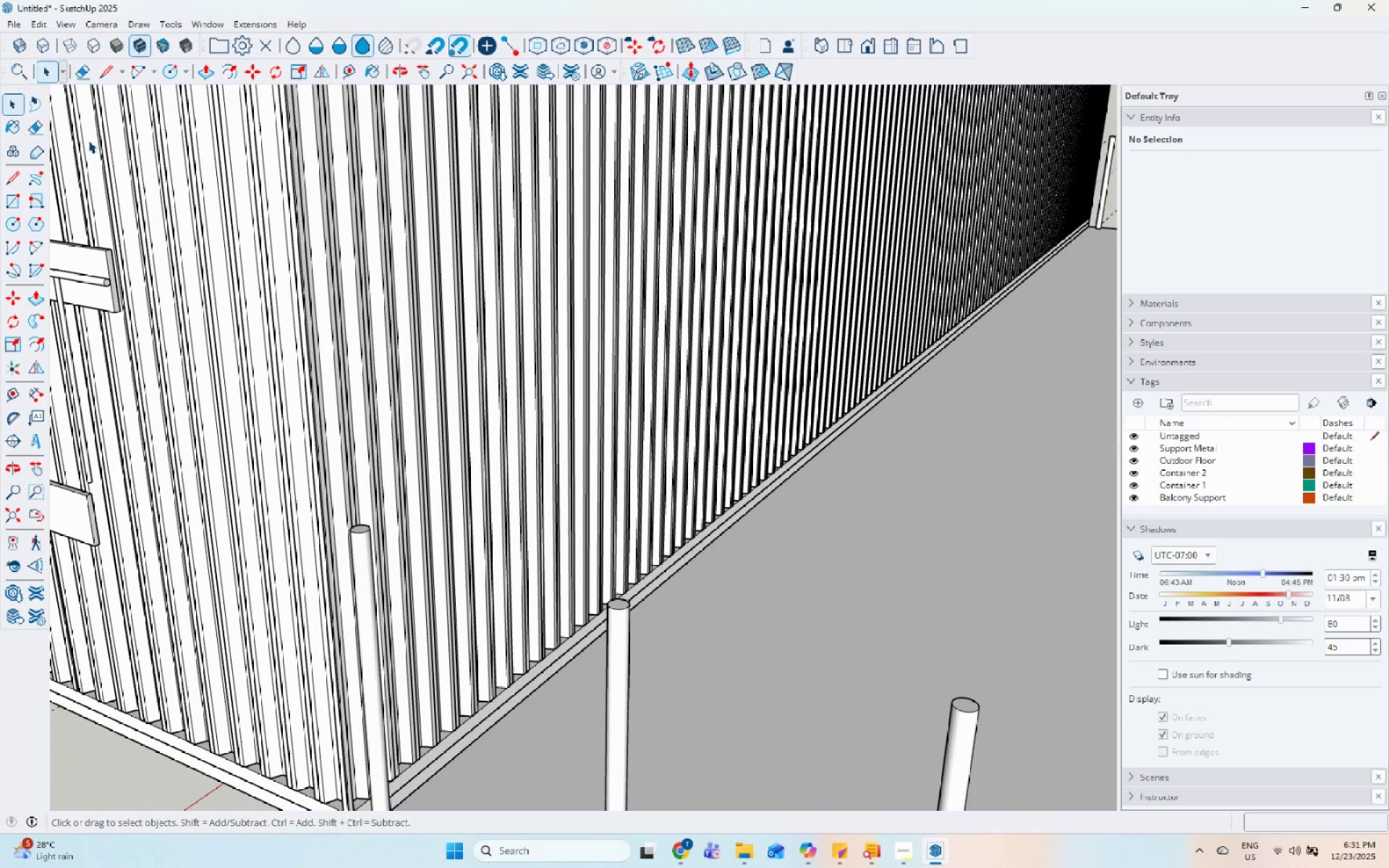 
left_click_drag(start_coordinate=[20, 181], to_coordinate=[24, 181])
 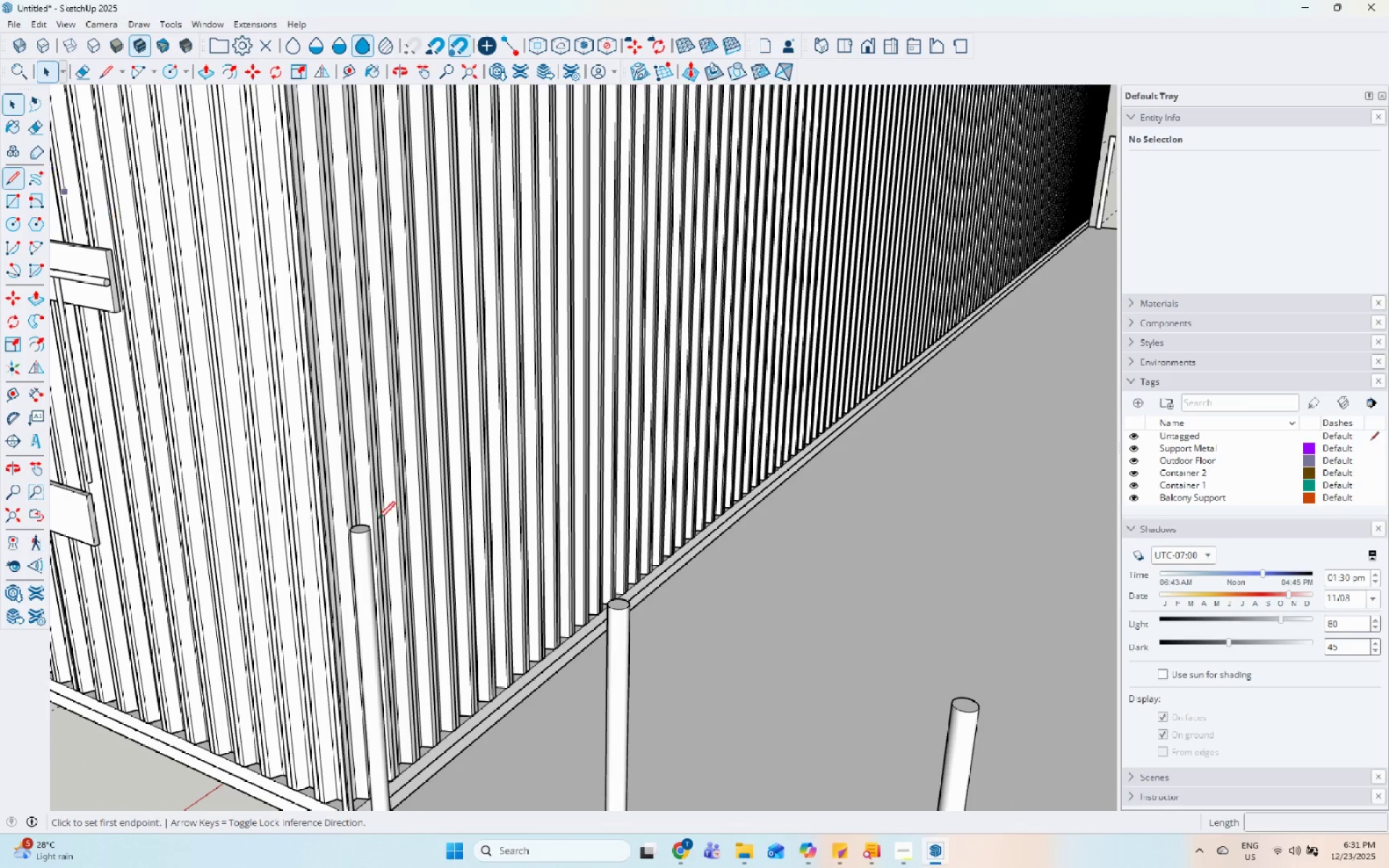 
scroll: coordinate [272, 454], scroll_direction: up, amount: 10.0
 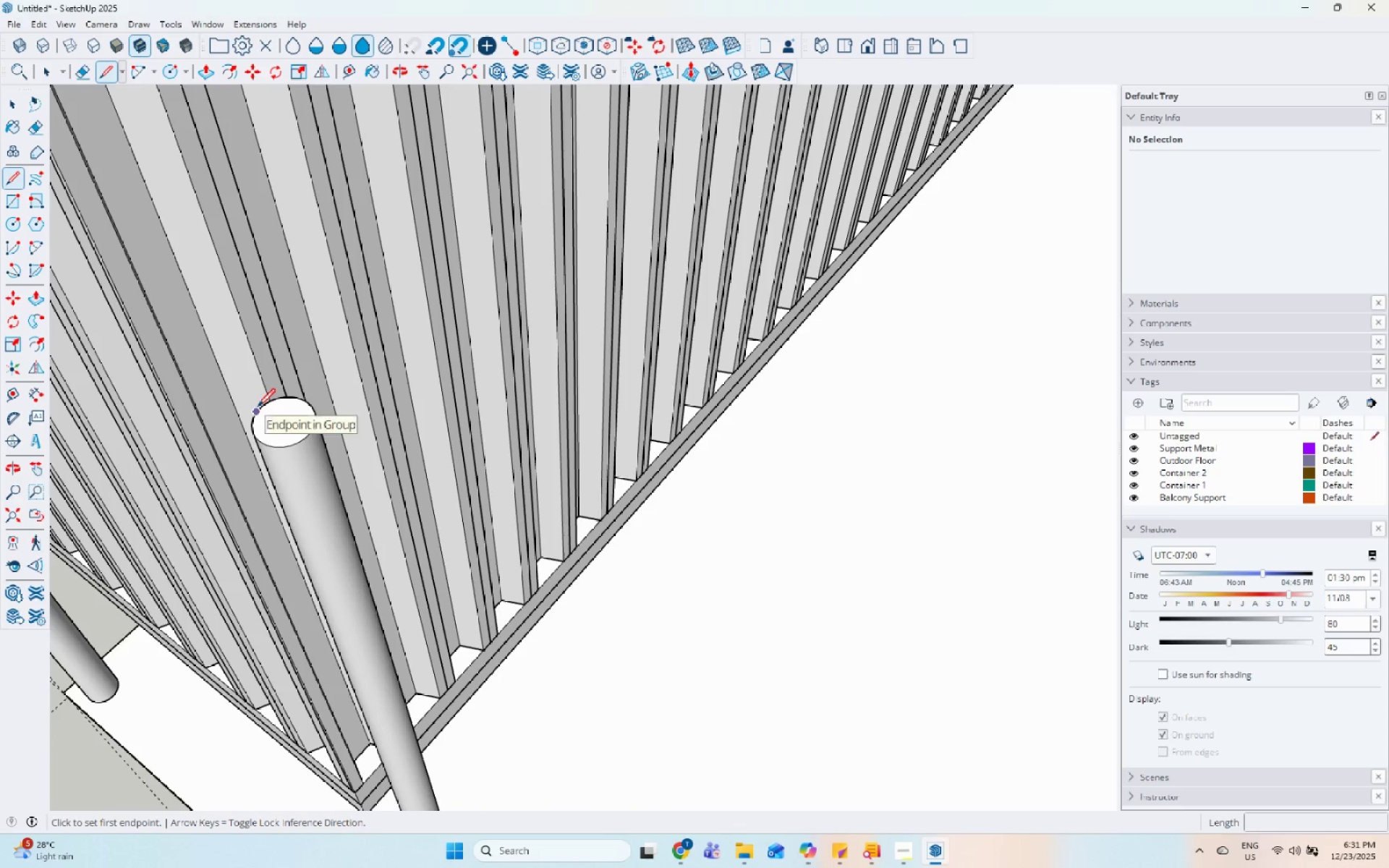 
left_click_drag(start_coordinate=[260, 406], to_coordinate=[271, 412])
 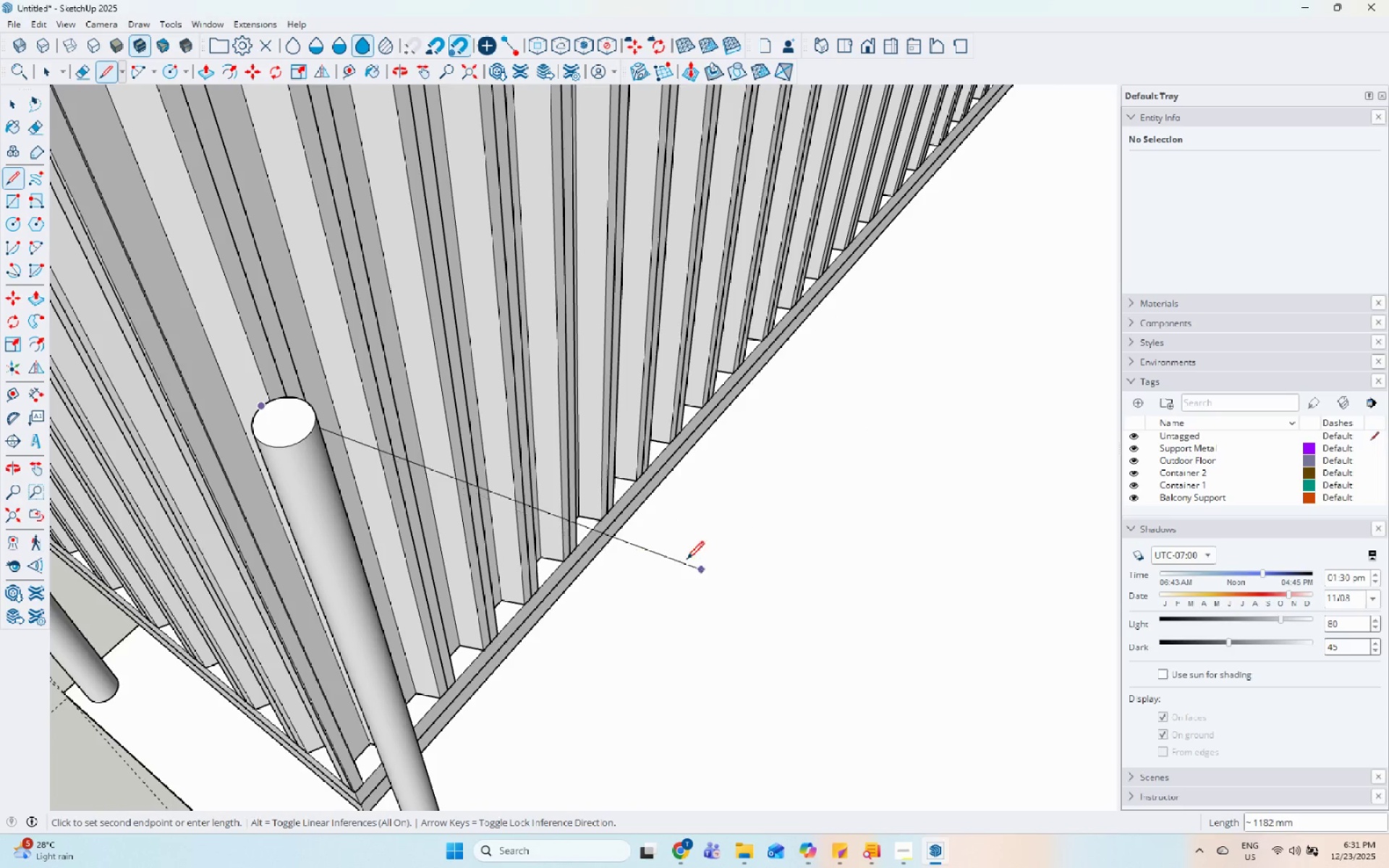 
scroll: coordinate [144, 519], scroll_direction: down, amount: 17.0
 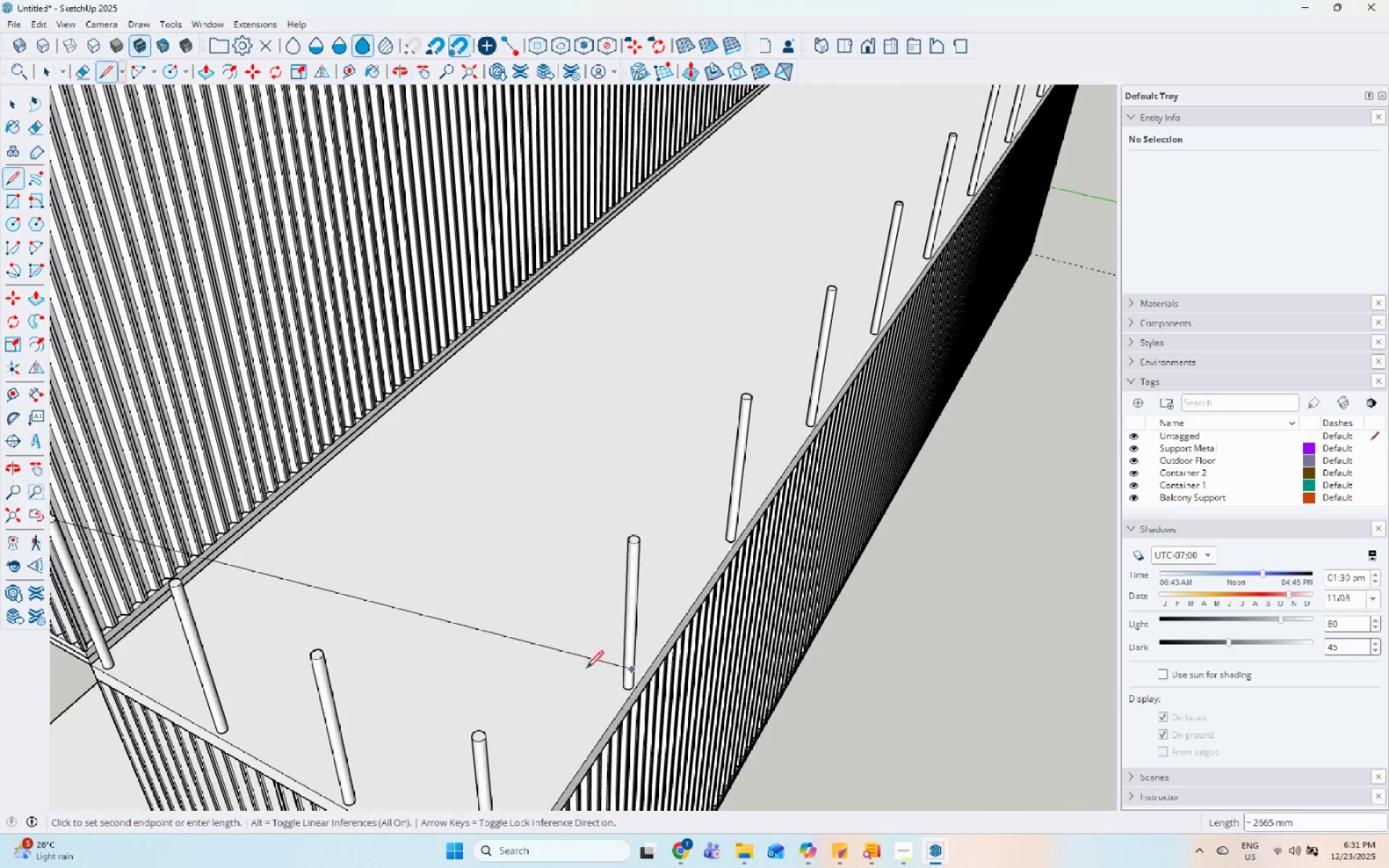 
scroll: coordinate [430, 710], scroll_direction: up, amount: 12.0
 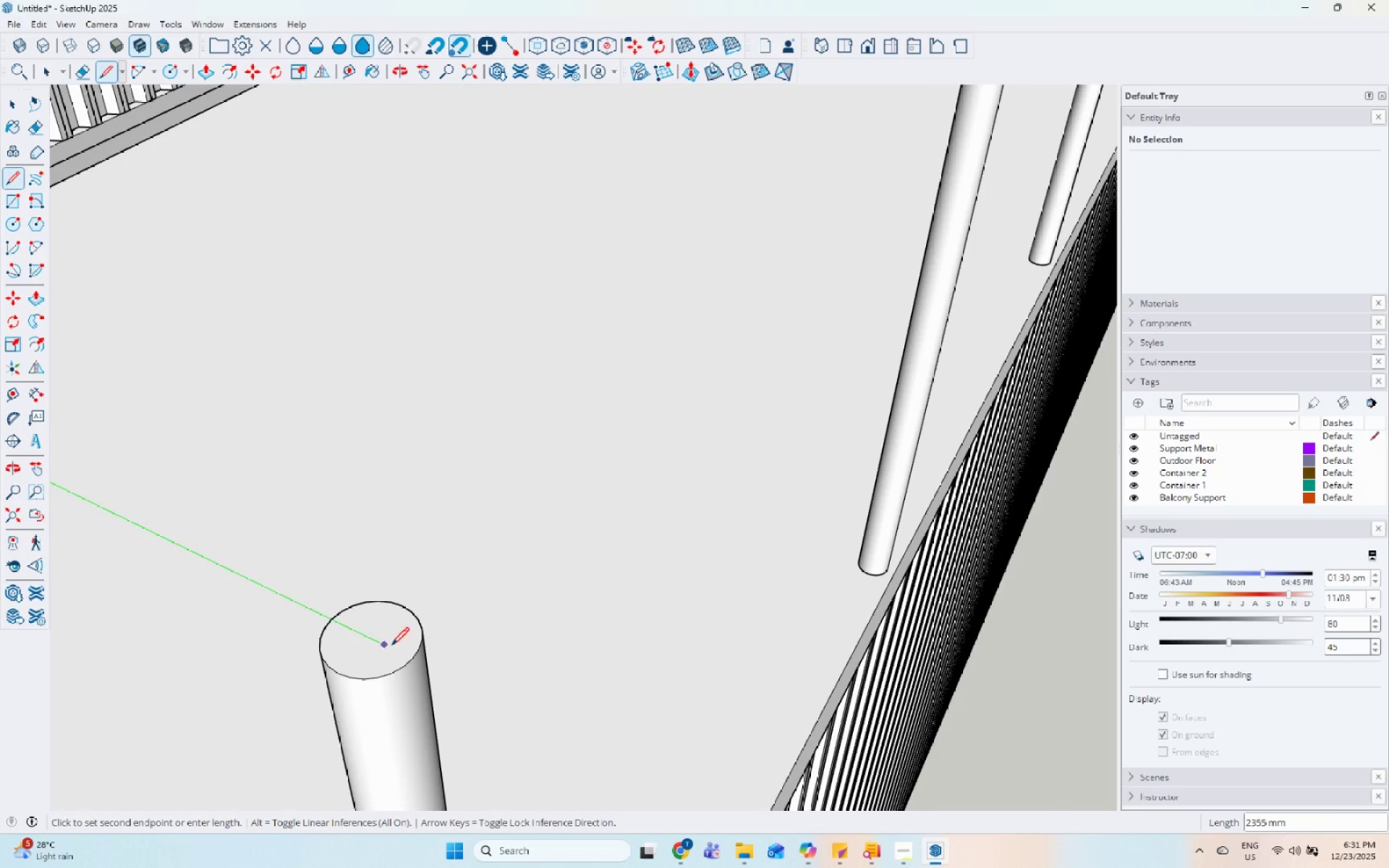 
left_click([415, 660])
 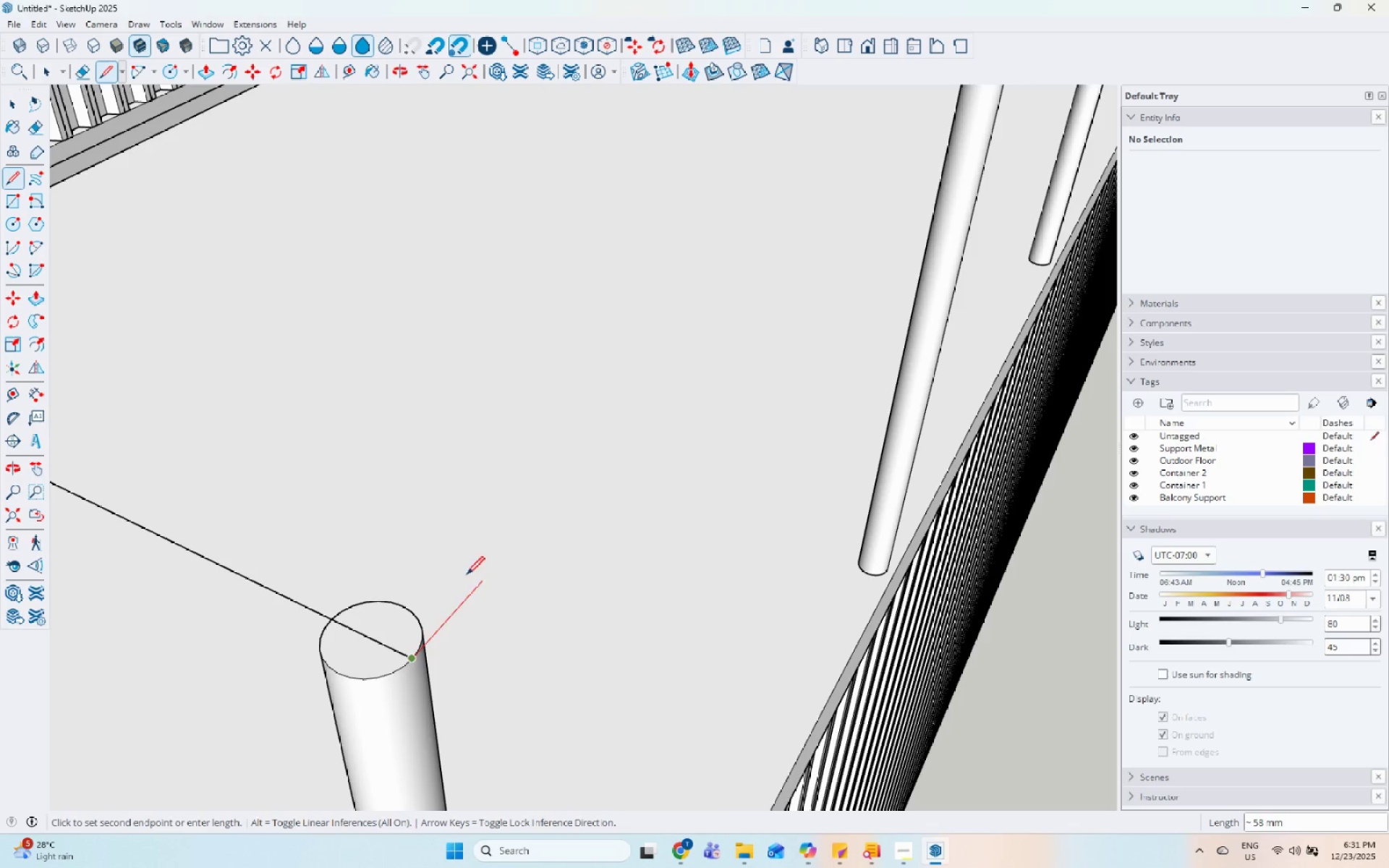 
key(Escape)
 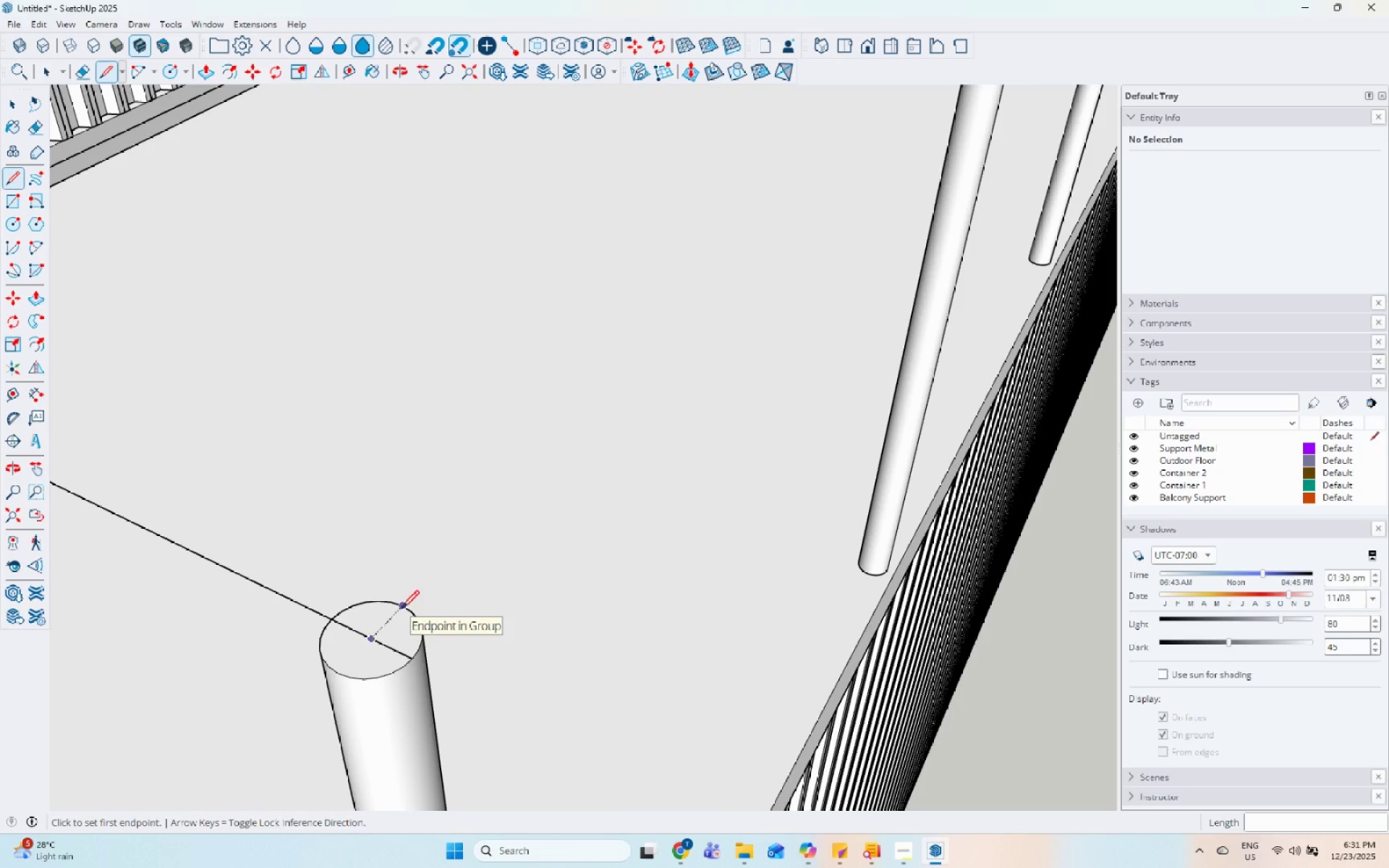 
left_click_drag(start_coordinate=[401, 608], to_coordinate=[409, 604])
 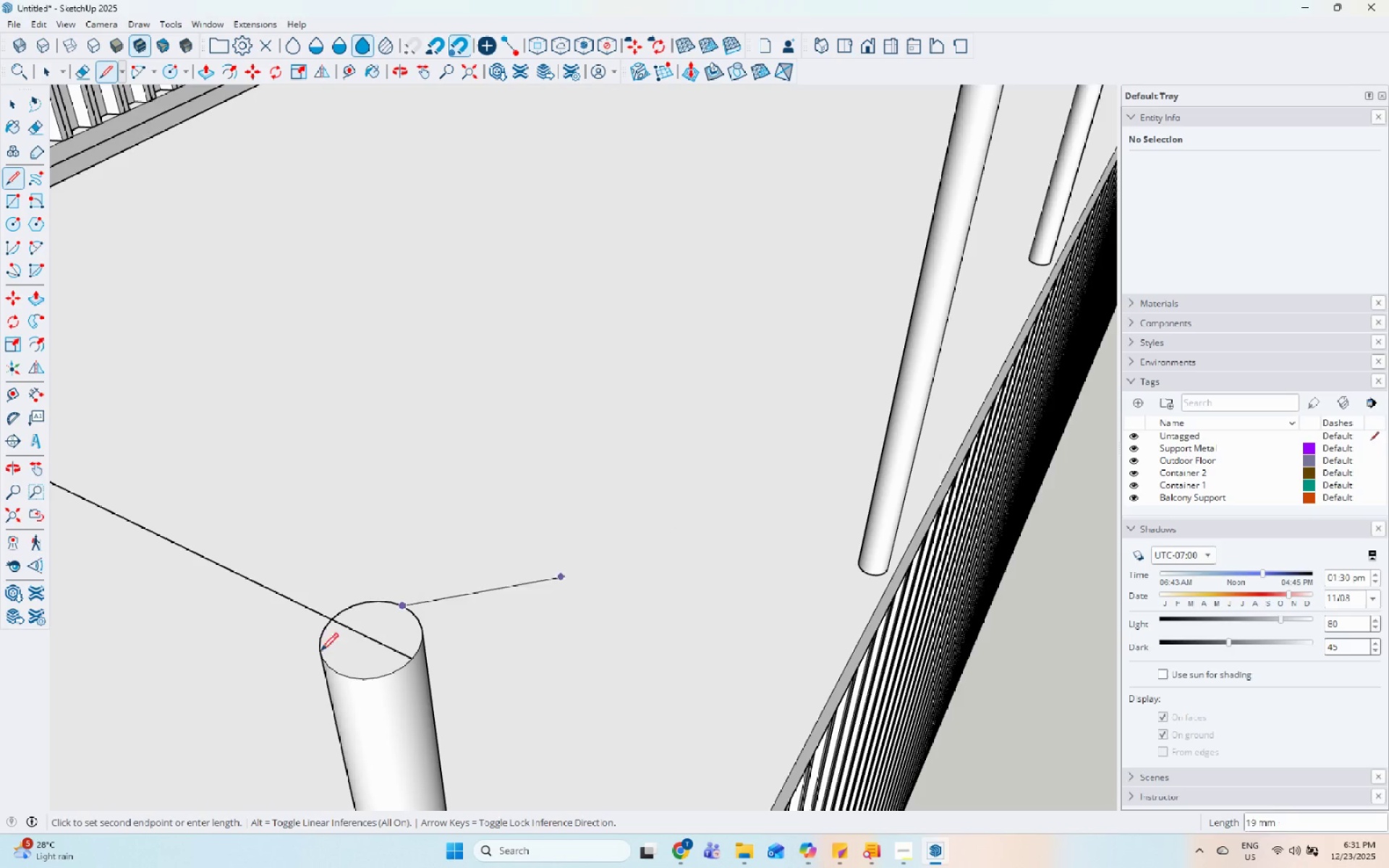 
scroll: coordinate [610, 327], scroll_direction: none, amount: 0.0
 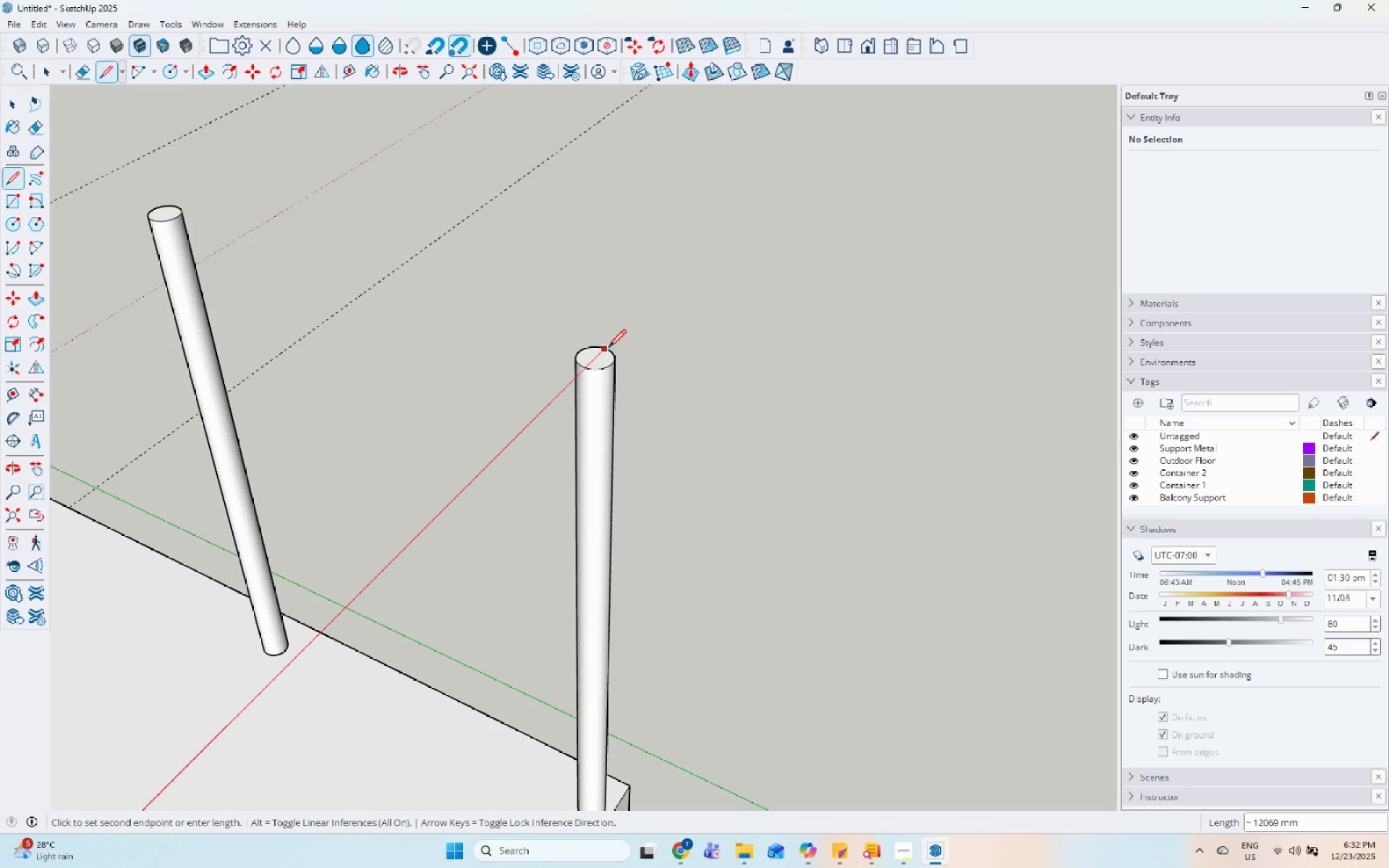 
scroll: coordinate [577, 361], scroll_direction: up, amount: 1.0
 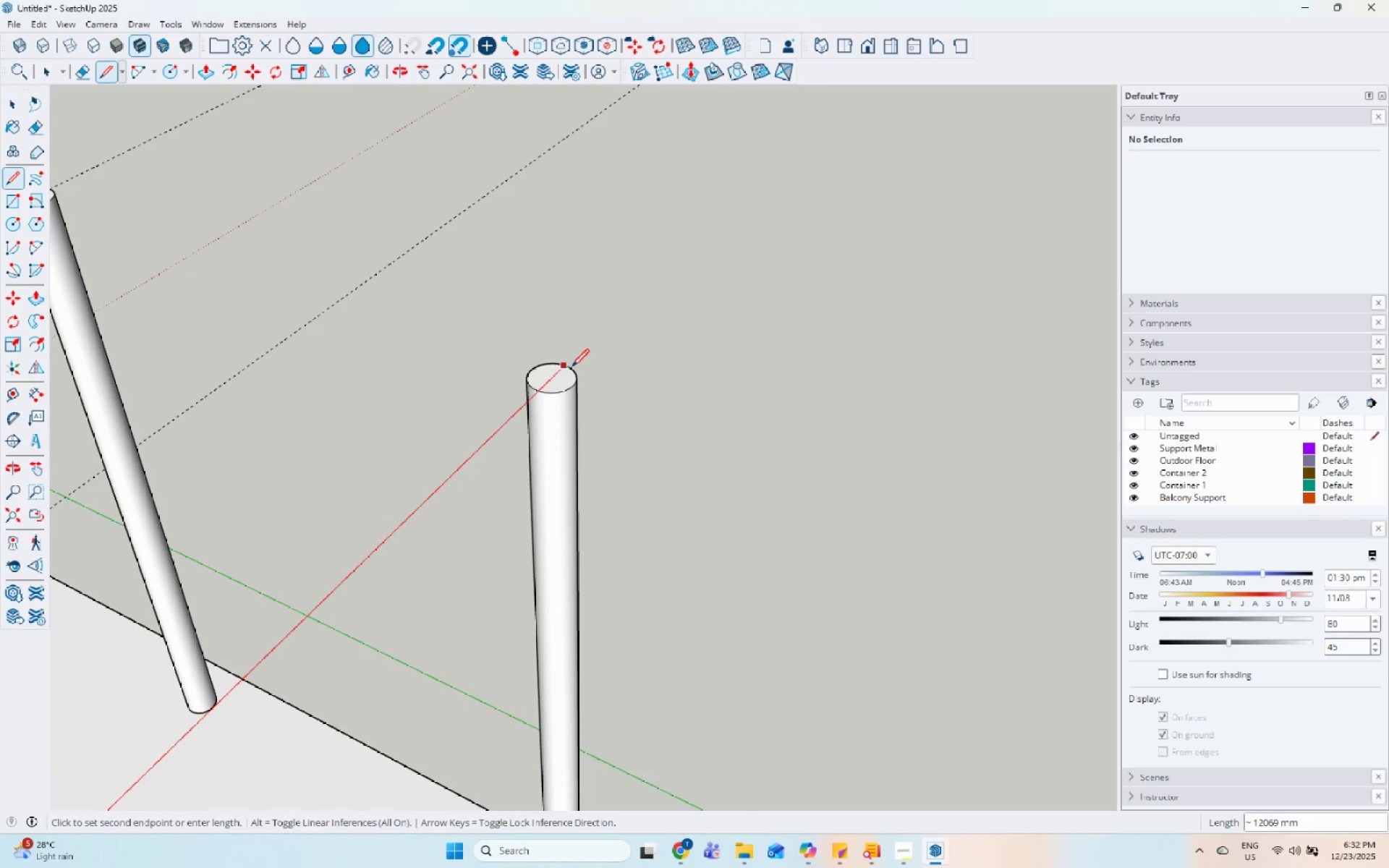 
left_click([572, 368])
 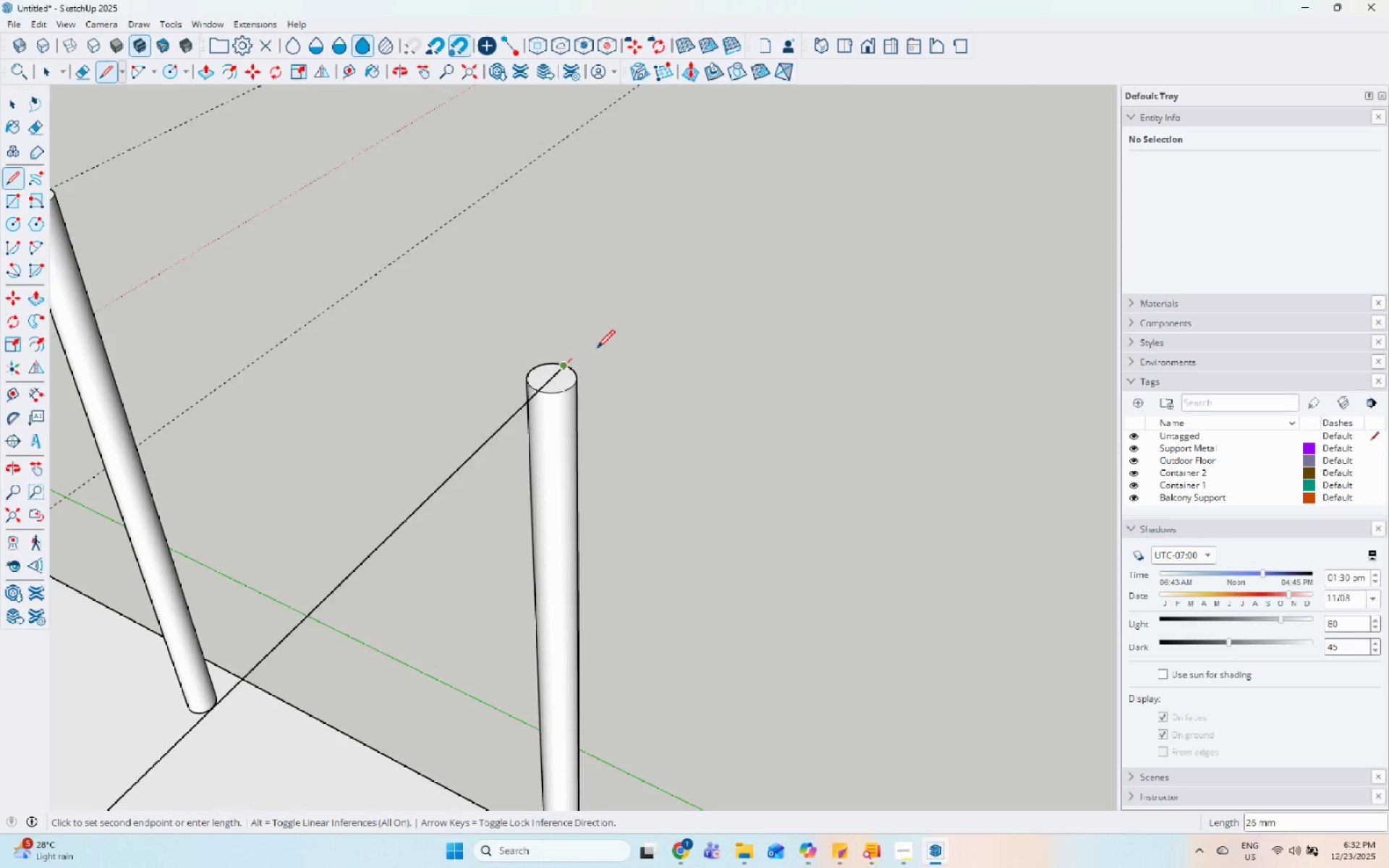 
key(Space)
 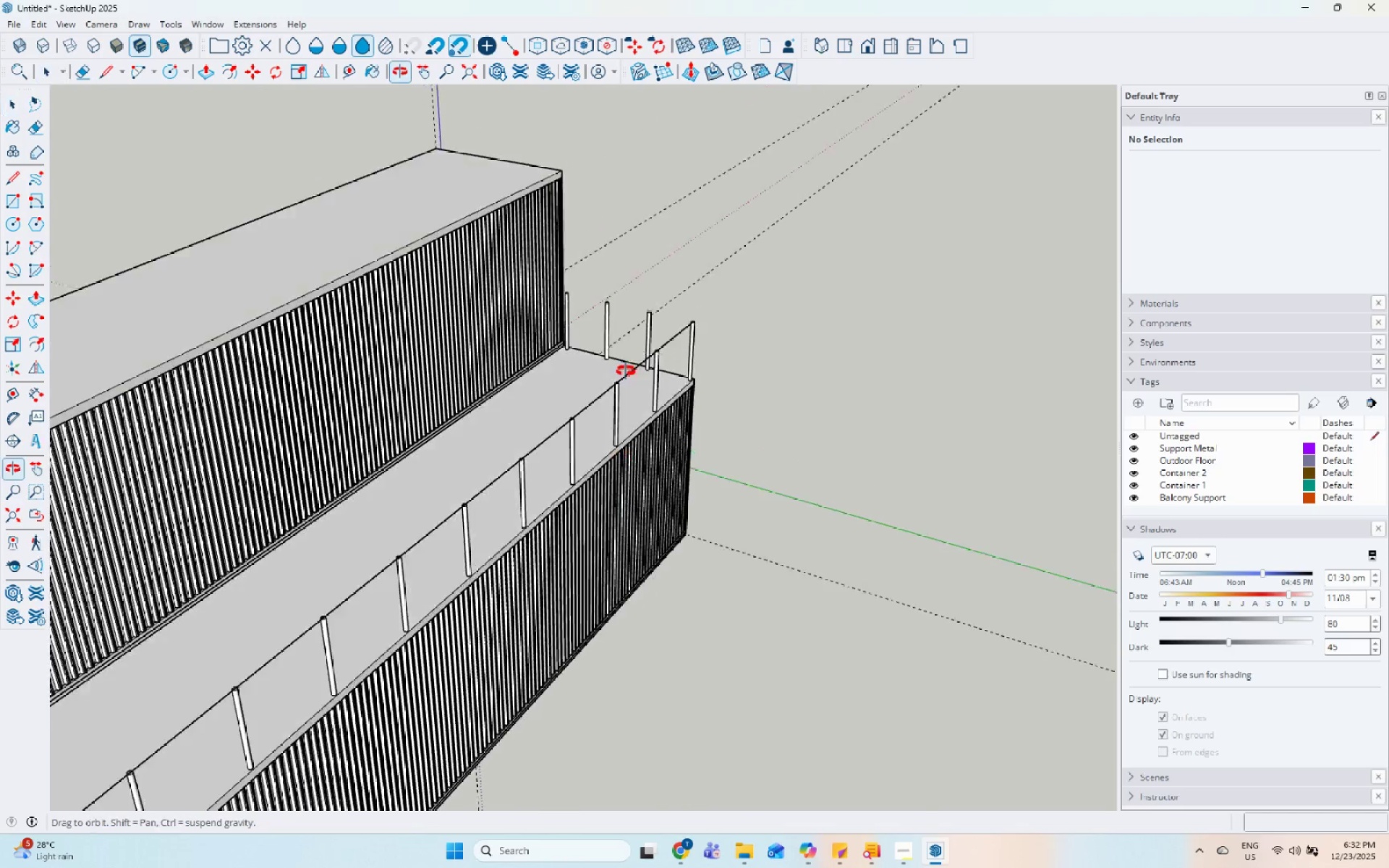 
scroll: coordinate [705, 313], scroll_direction: down, amount: 24.0
 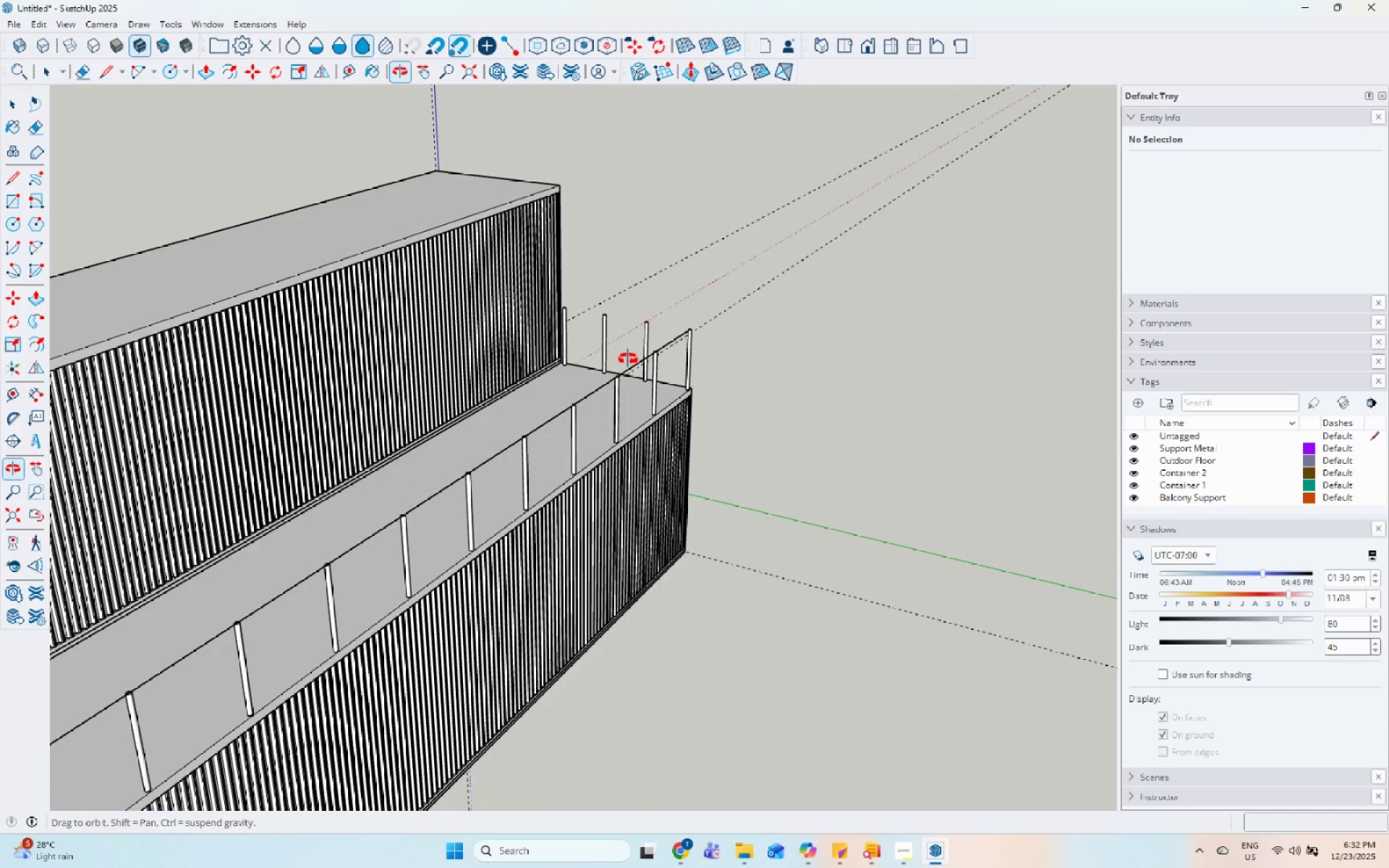 
left_click([409, 524])
 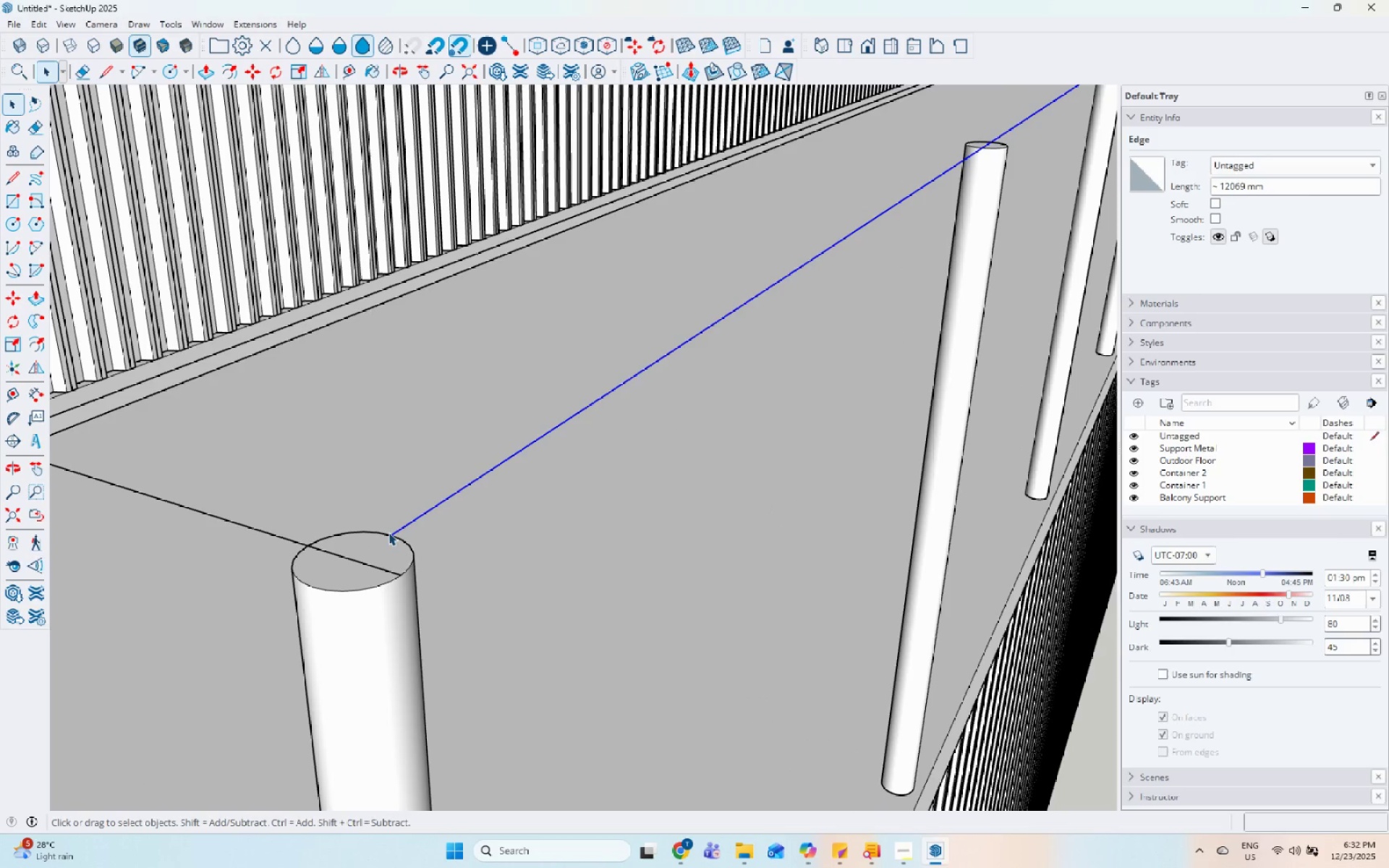 
scroll: coordinate [409, 522], scroll_direction: up, amount: 25.0
 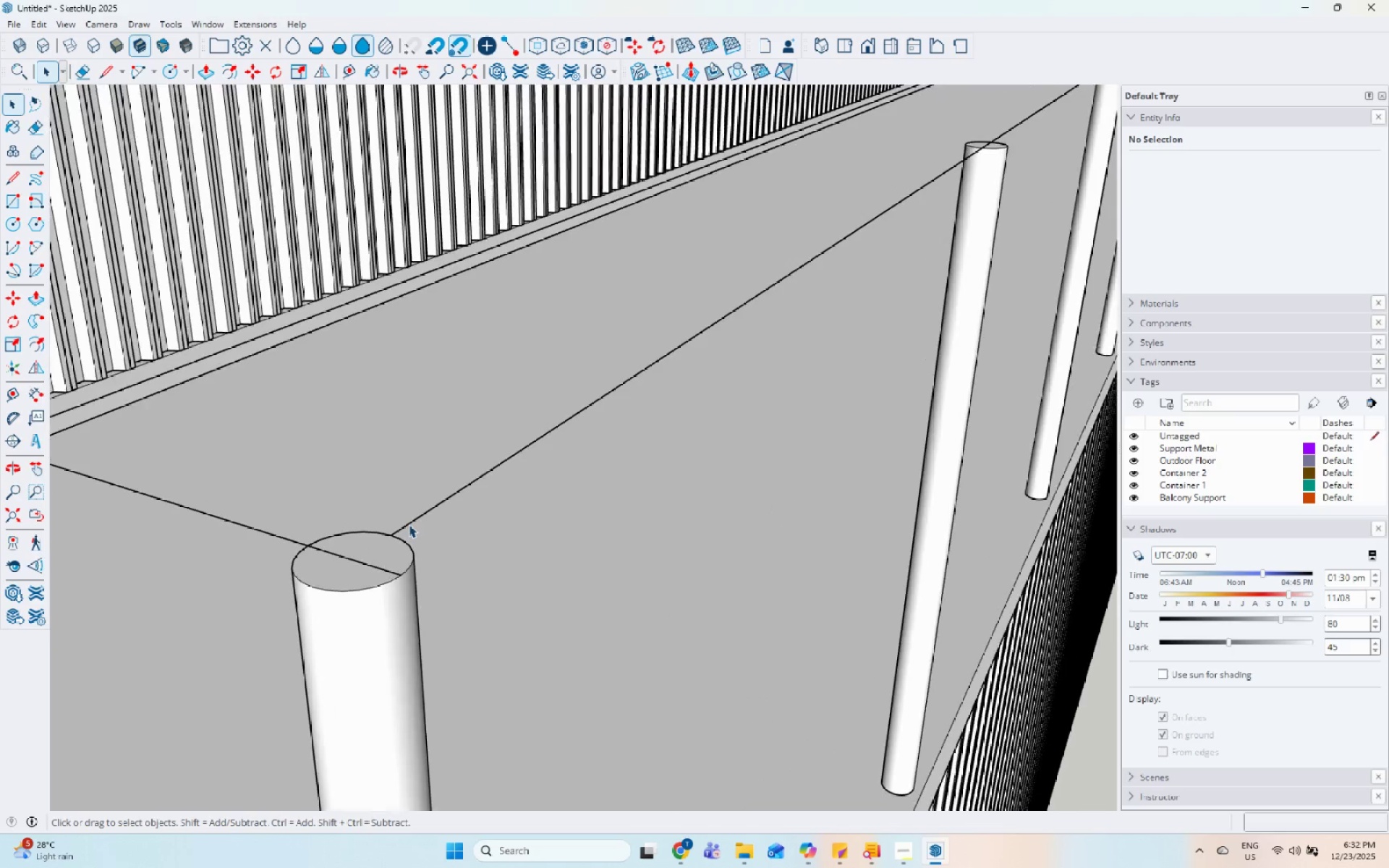 
key(L)
 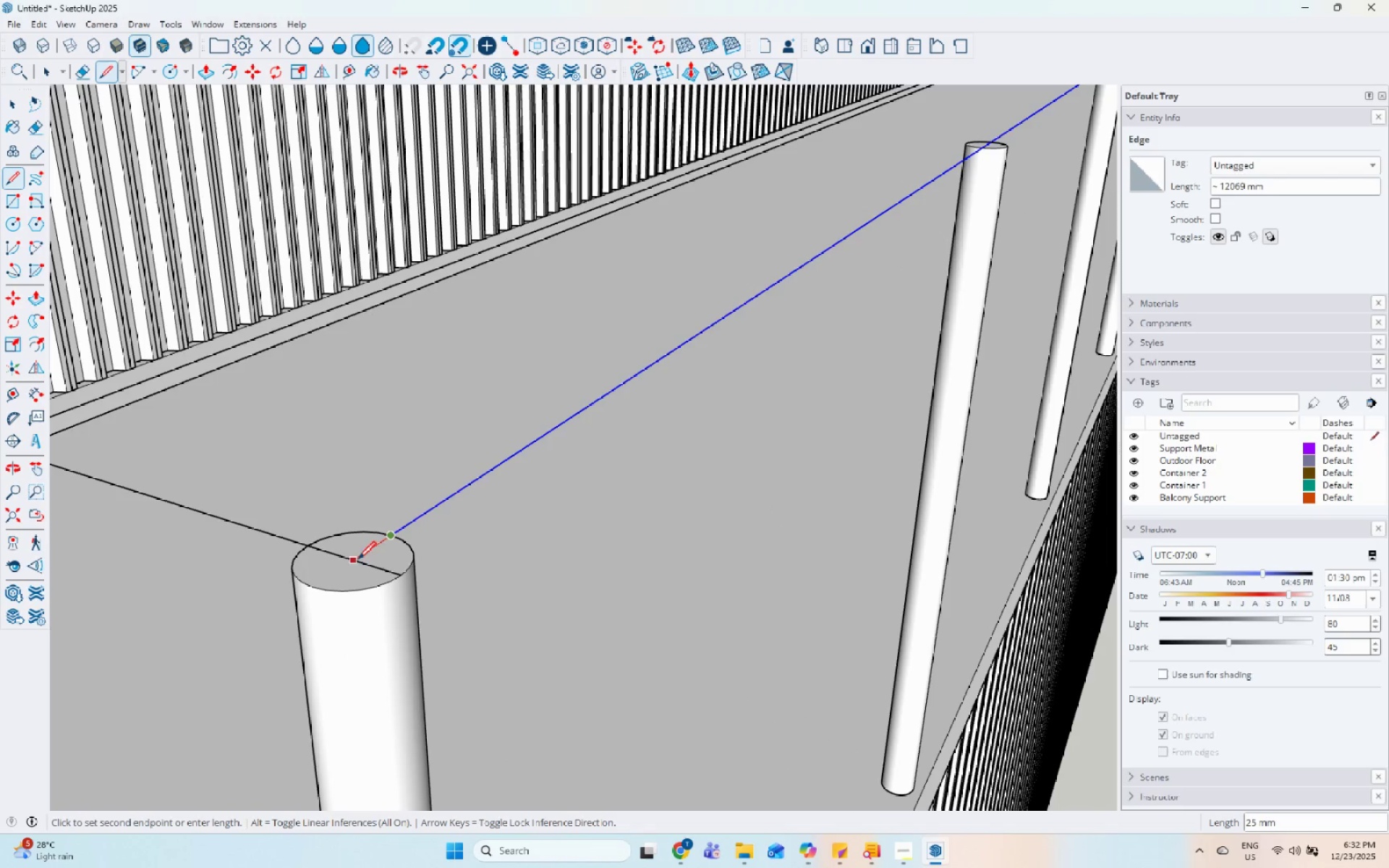 
left_click([345, 558])
 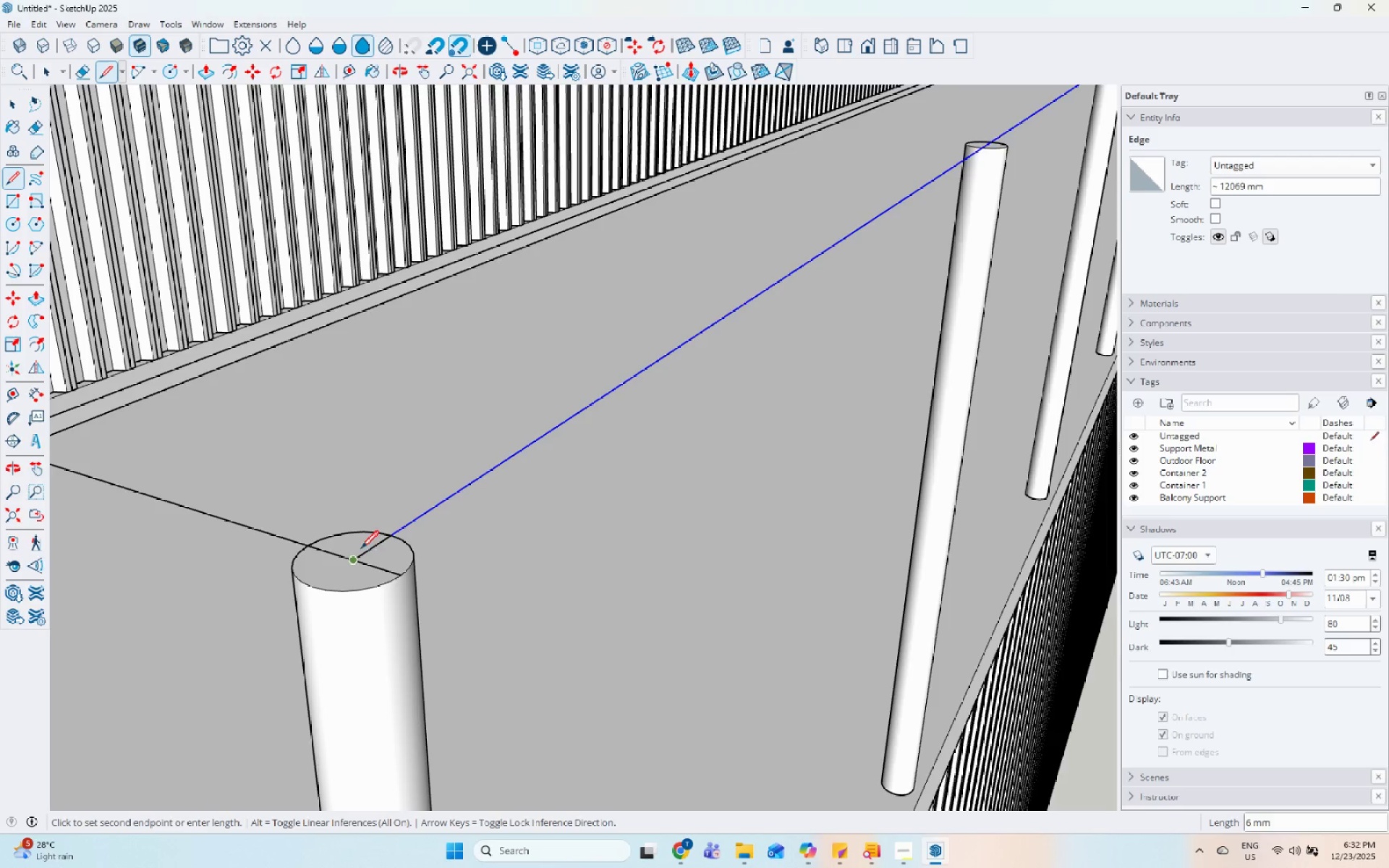 
key(Space)
 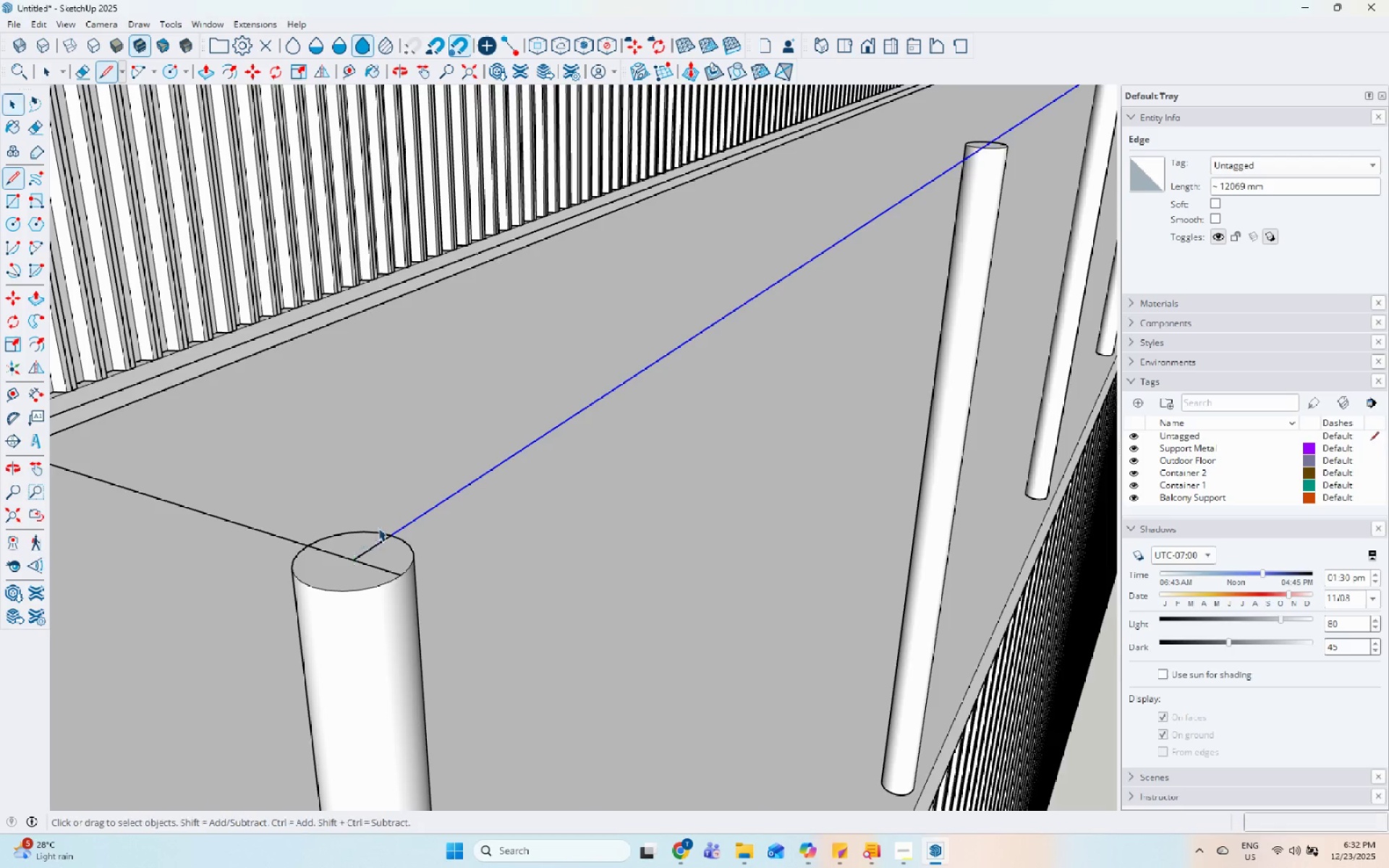 
key(E)
 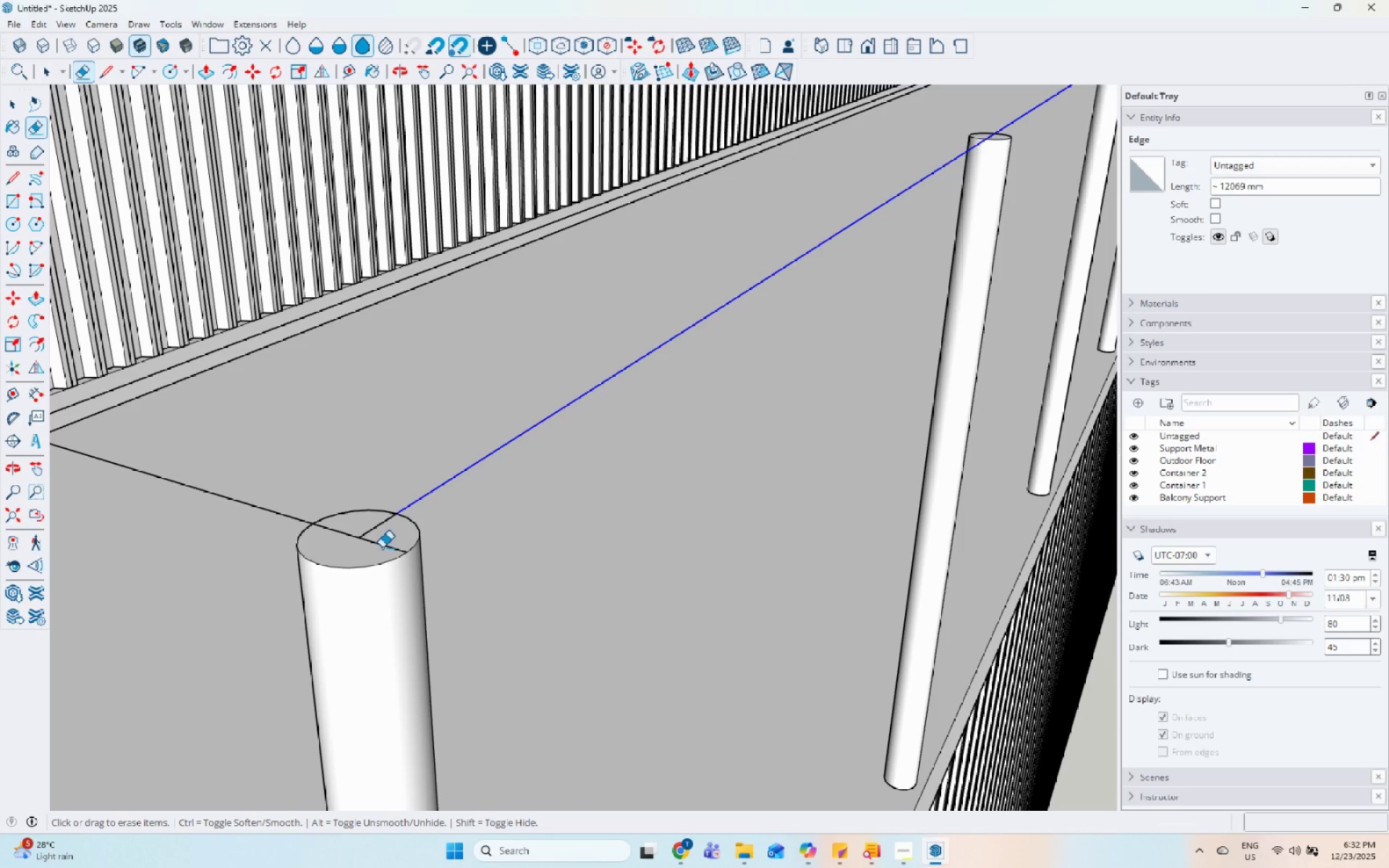 
scroll: coordinate [373, 540], scroll_direction: up, amount: 3.0
 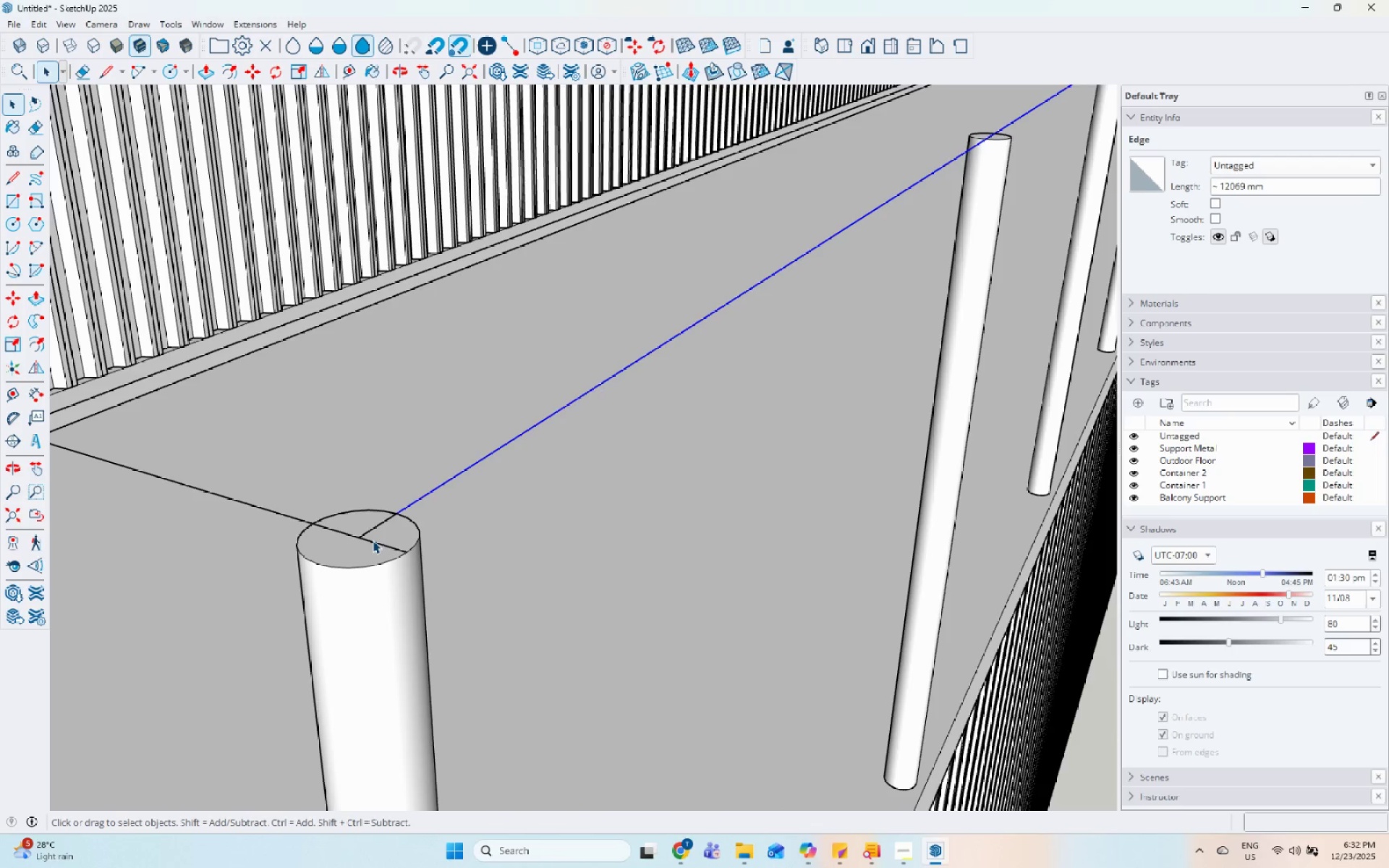 
left_click([382, 548])
 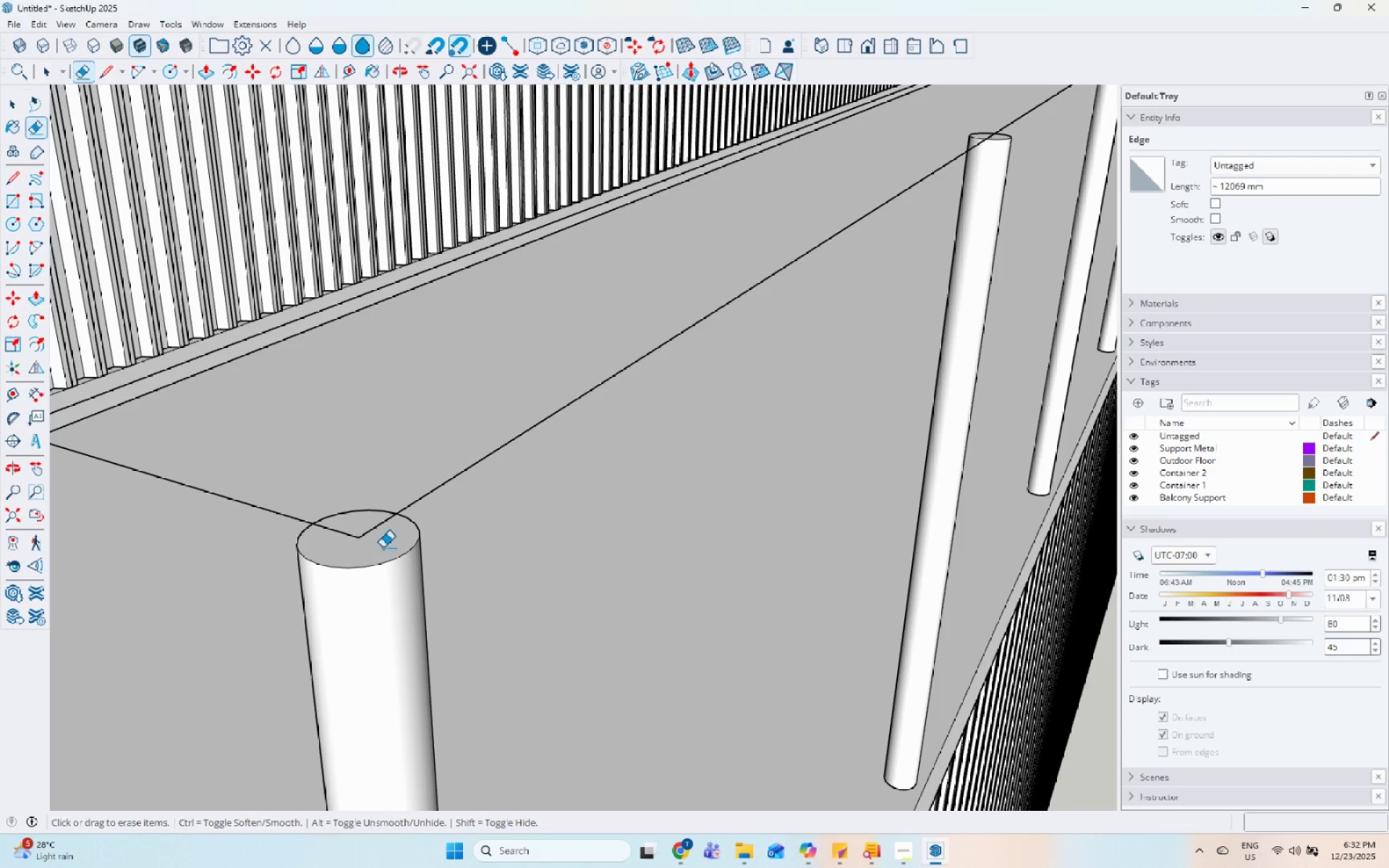 
scroll: coordinate [370, 648], scroll_direction: down, amount: 27.0
 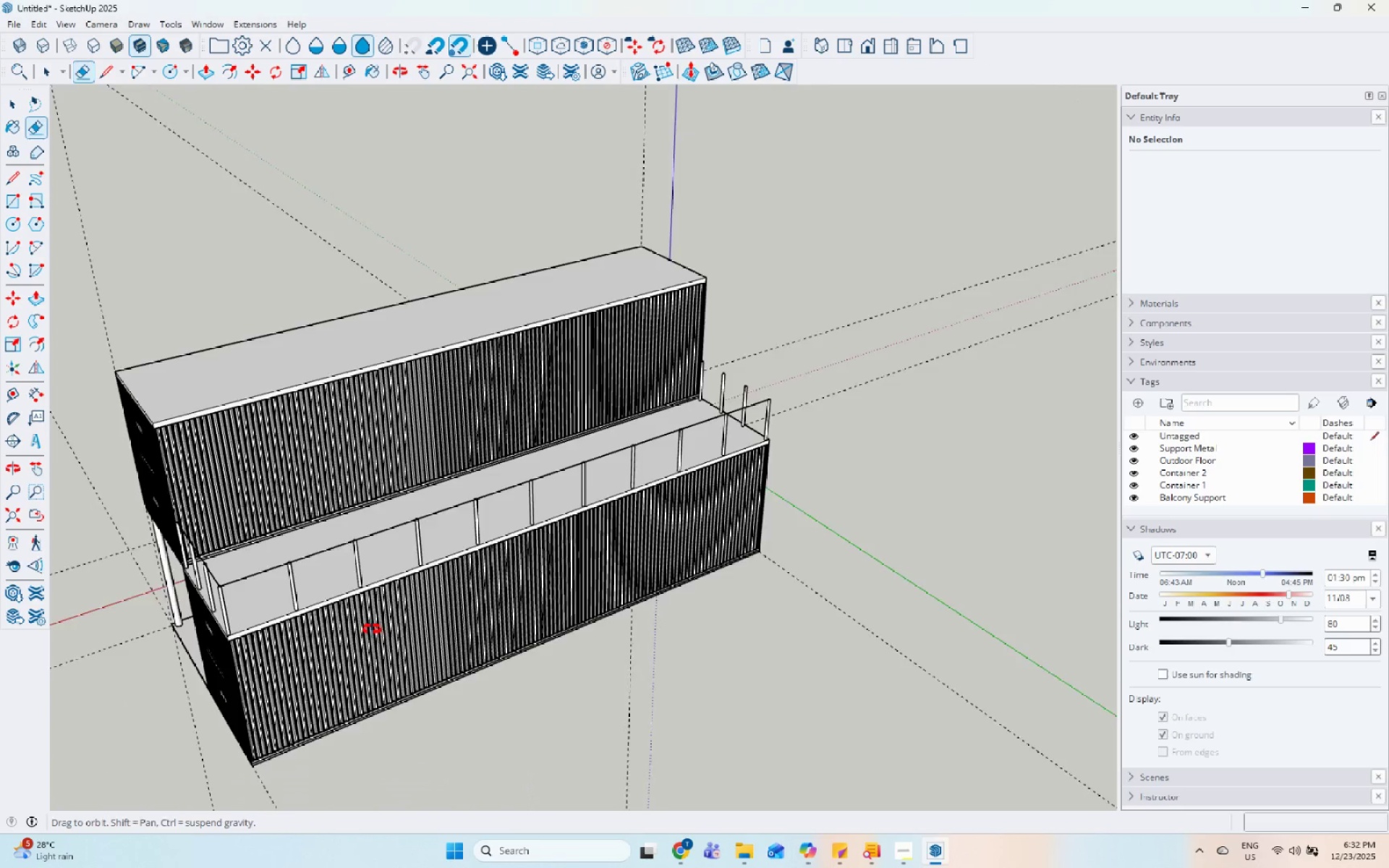 
key(Space)
 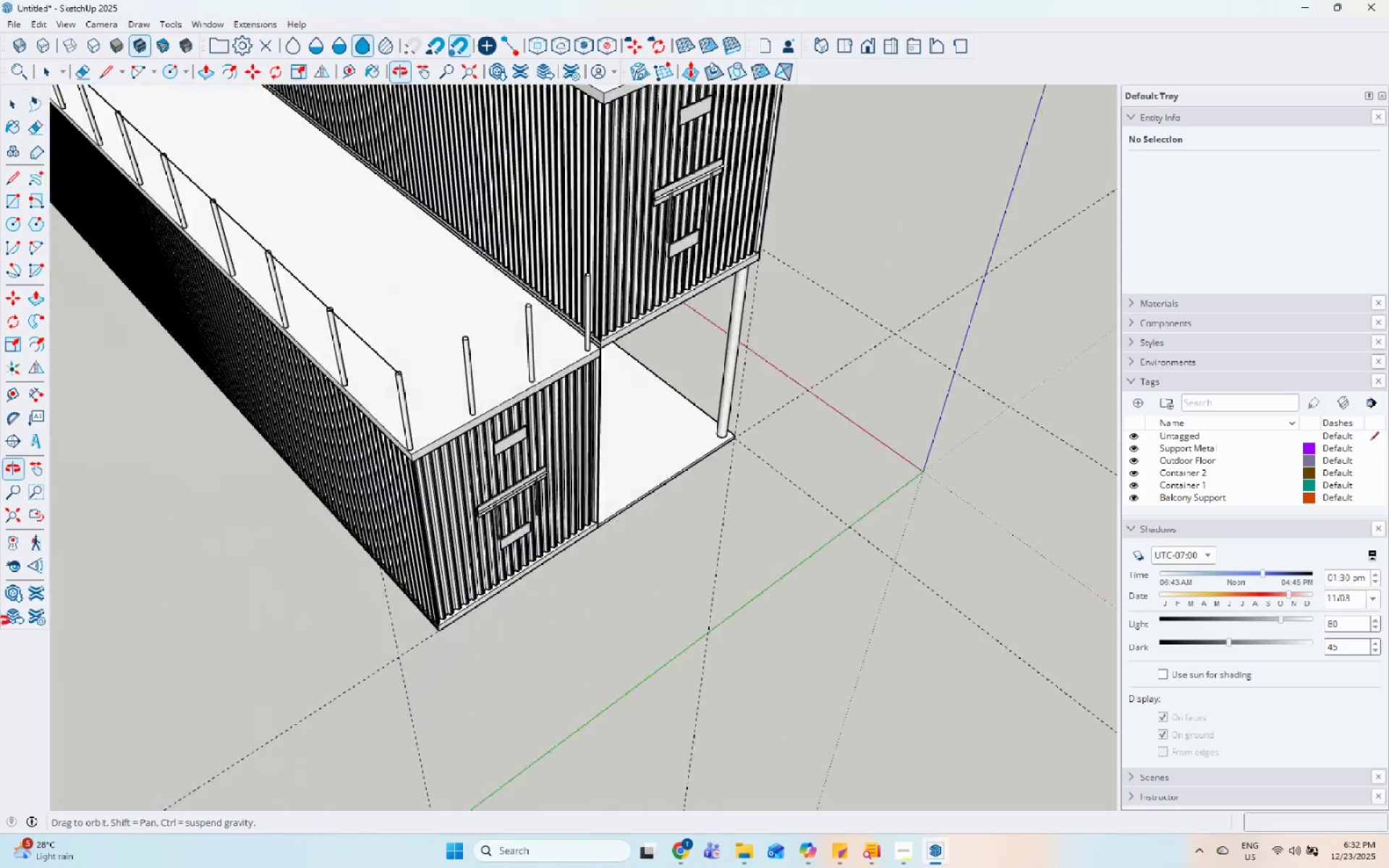 
scroll: coordinate [395, 318], scroll_direction: up, amount: 25.0
 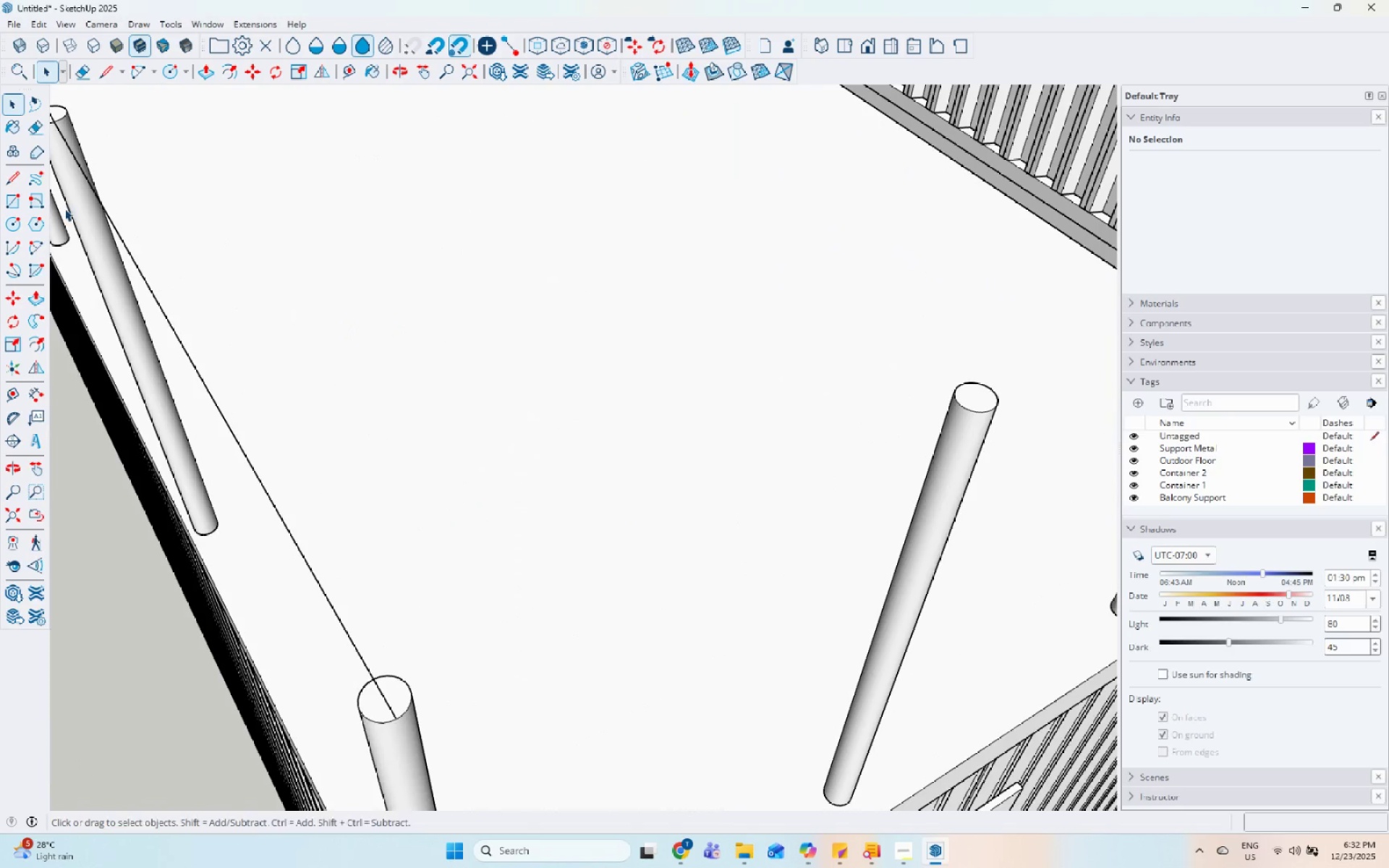 
left_click([4, 176])
 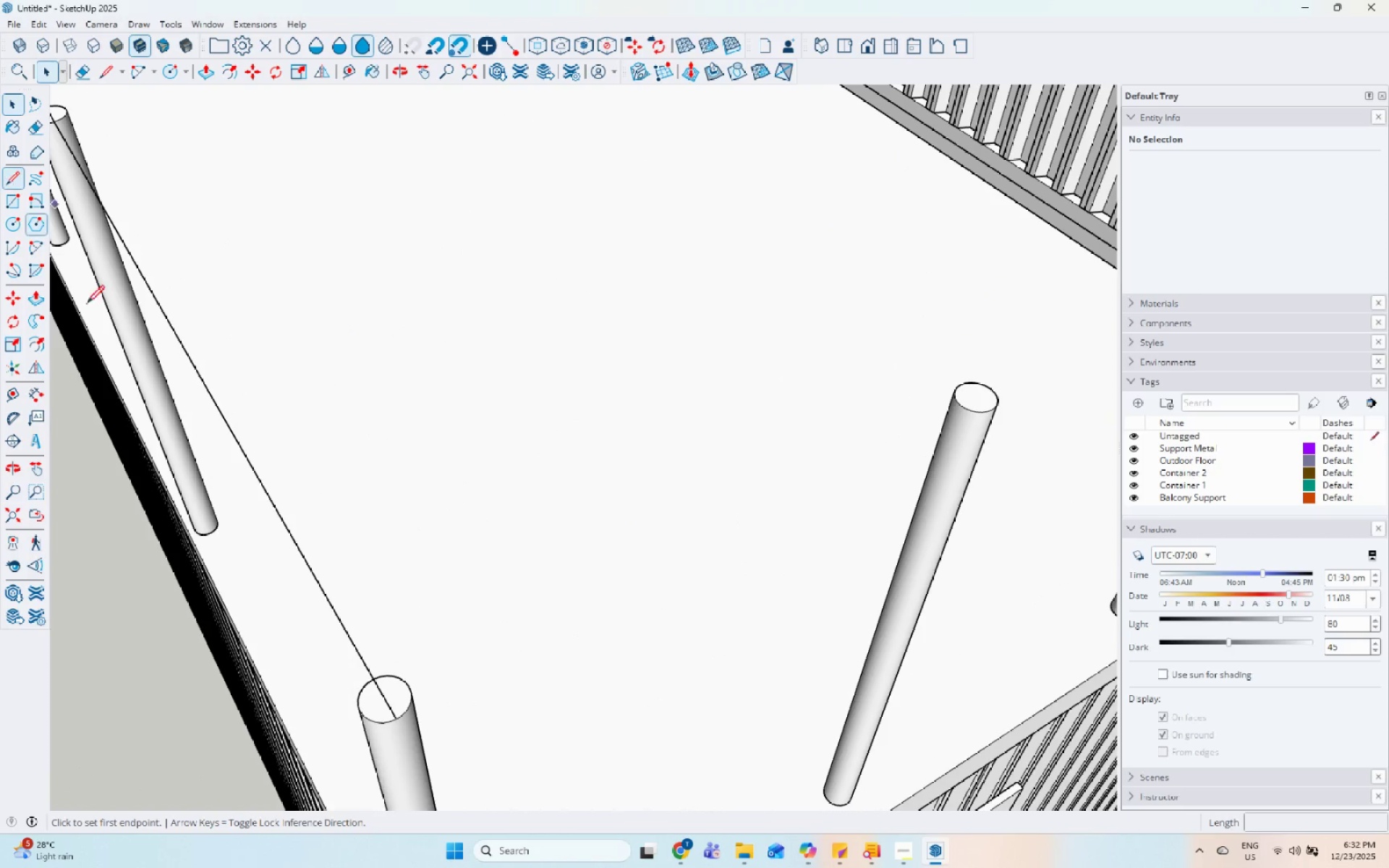 
scroll: coordinate [260, 536], scroll_direction: down, amount: 1.0
 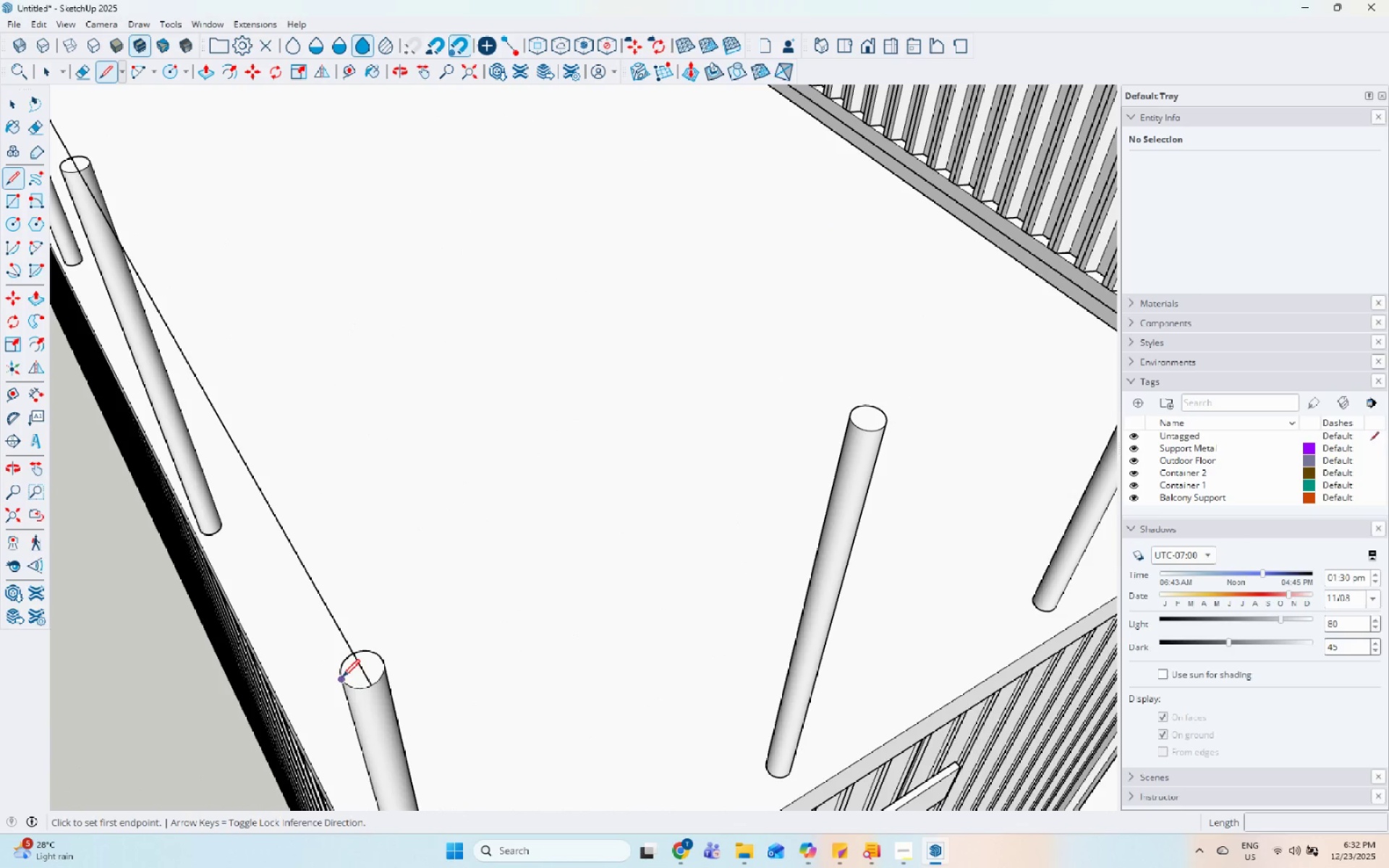 
scroll: coordinate [715, 409], scroll_direction: none, amount: 0.0
 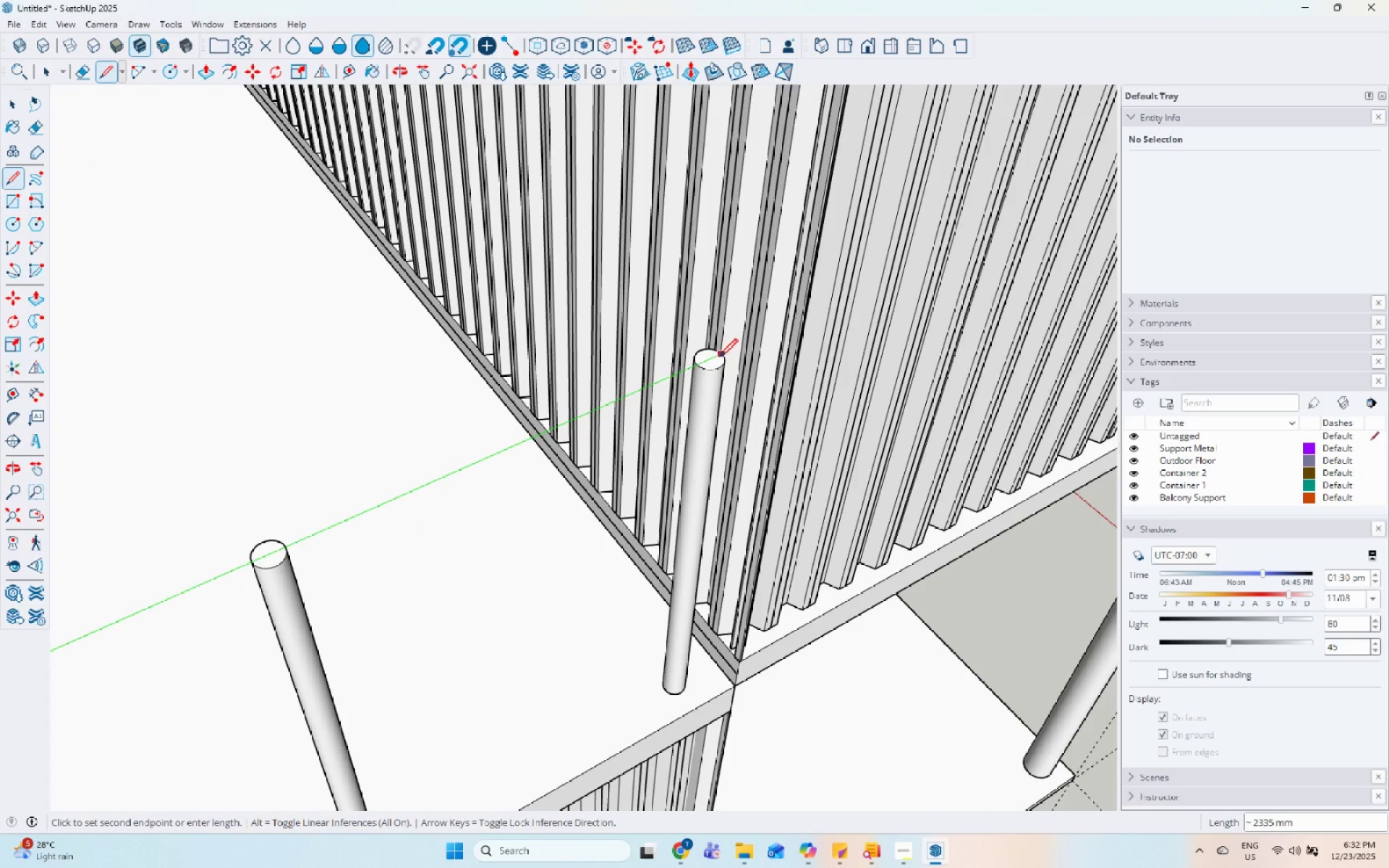 
key(Space)
 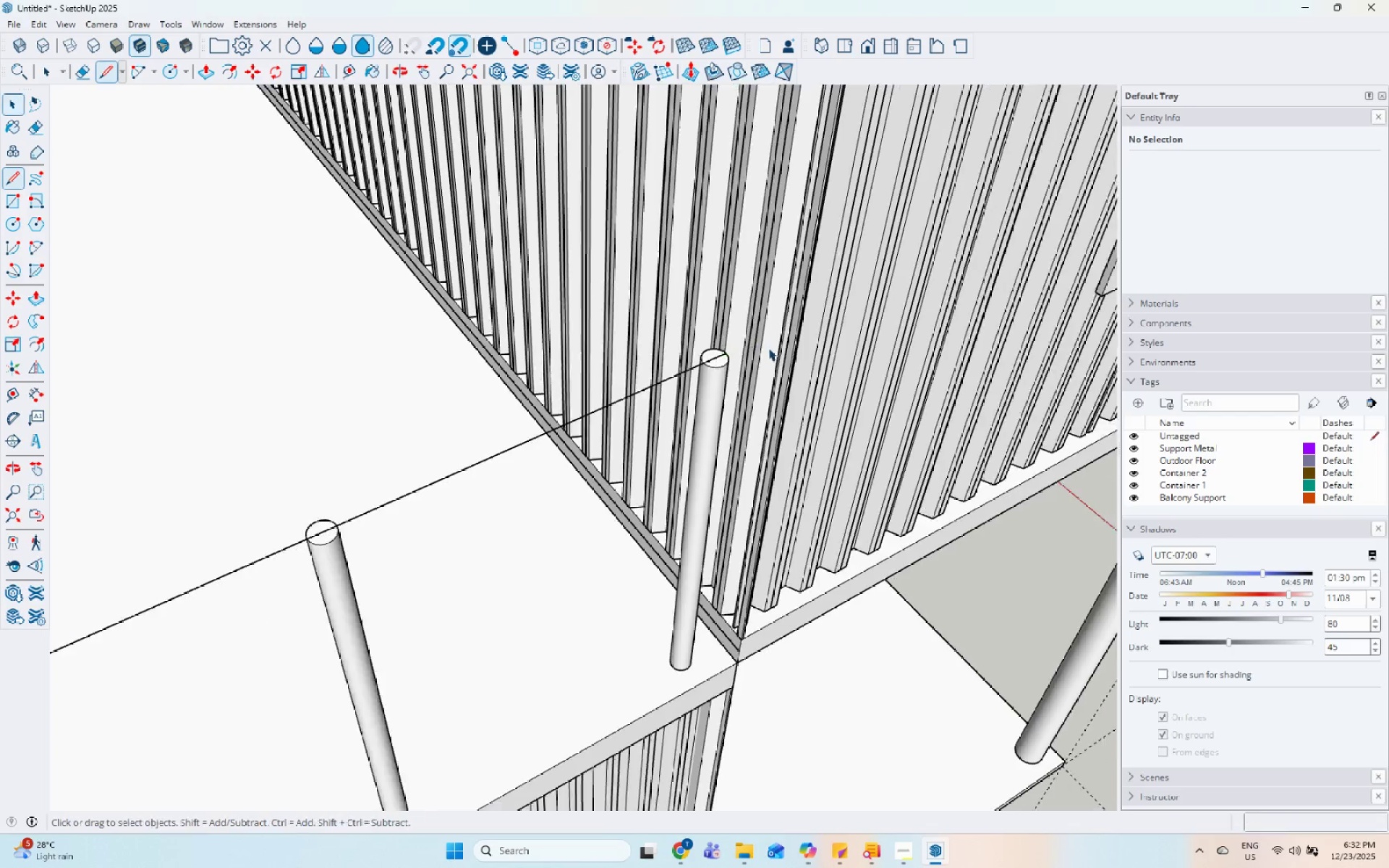 
scroll: coordinate [576, 554], scroll_direction: up, amount: 4.0
 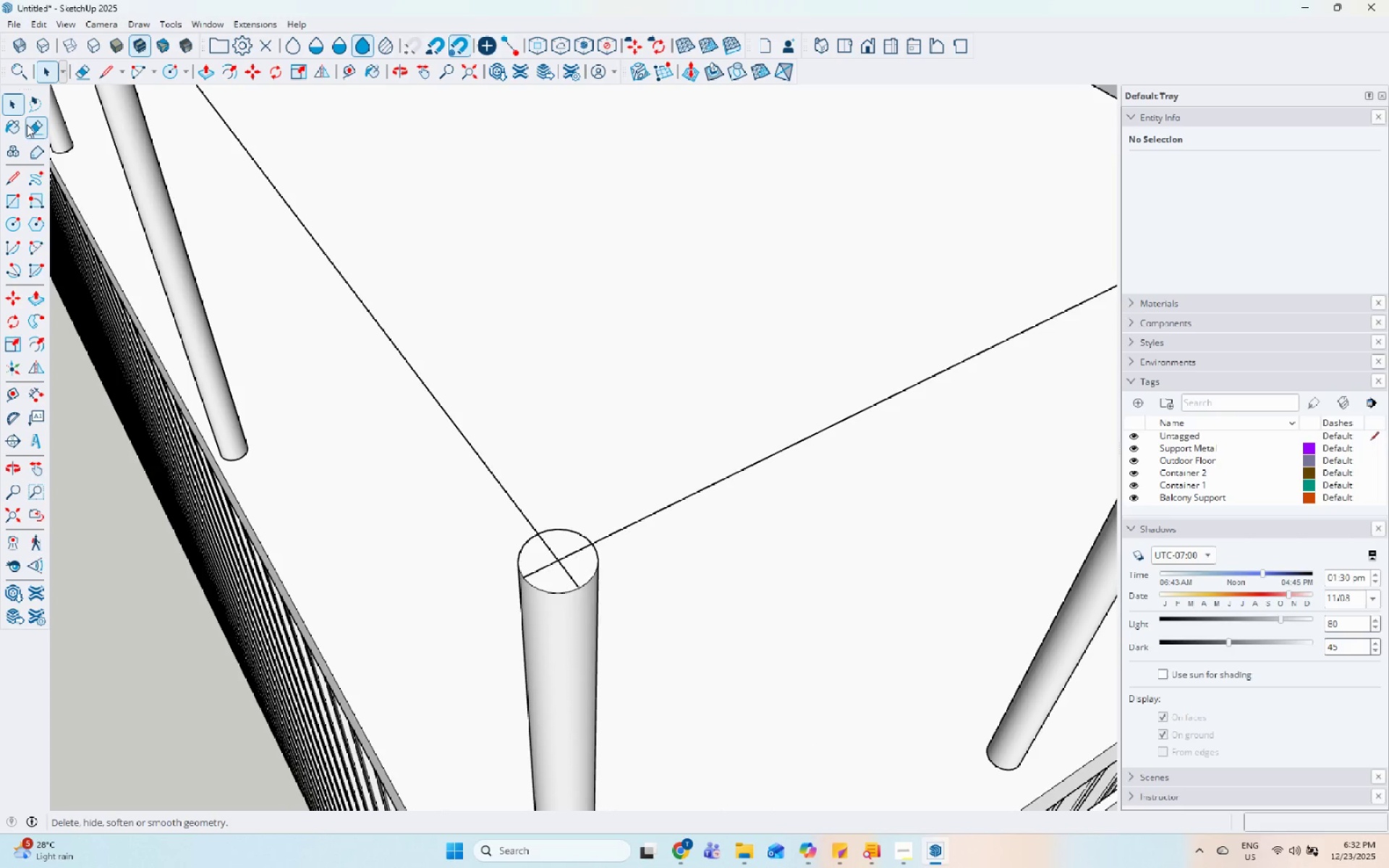 
scroll: coordinate [550, 528], scroll_direction: none, amount: 0.0
 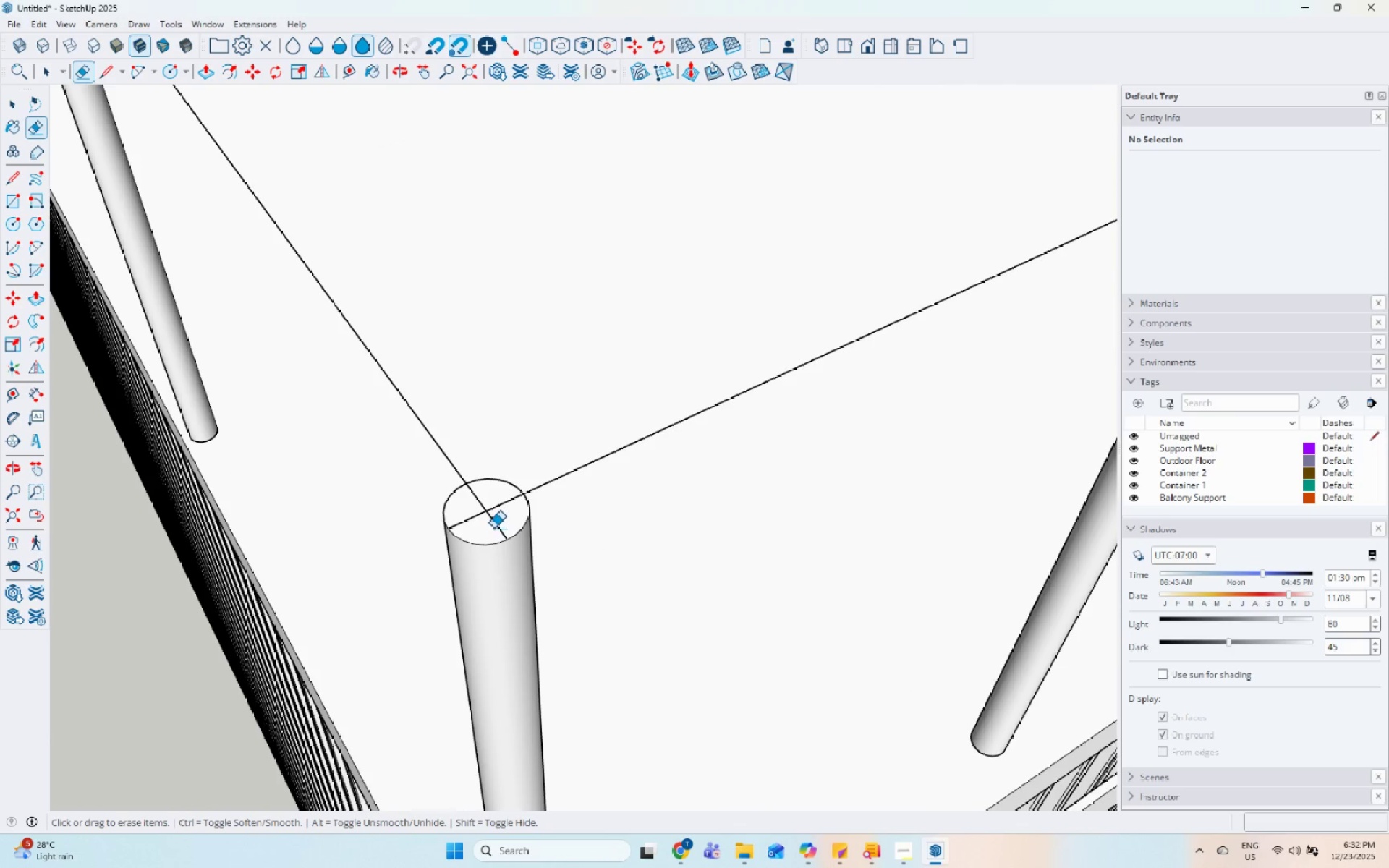 
left_click([496, 528])
 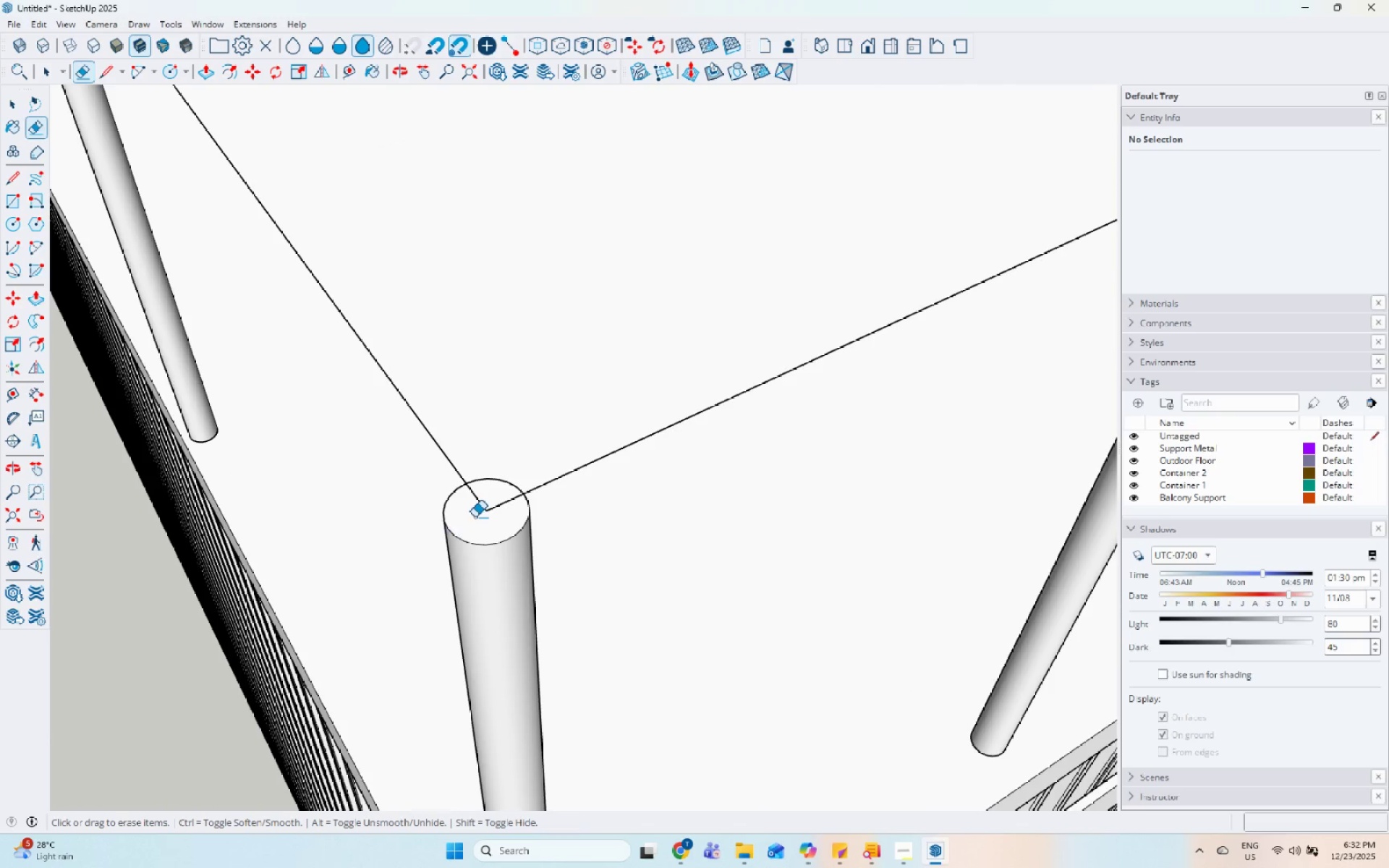 
key(Space)
 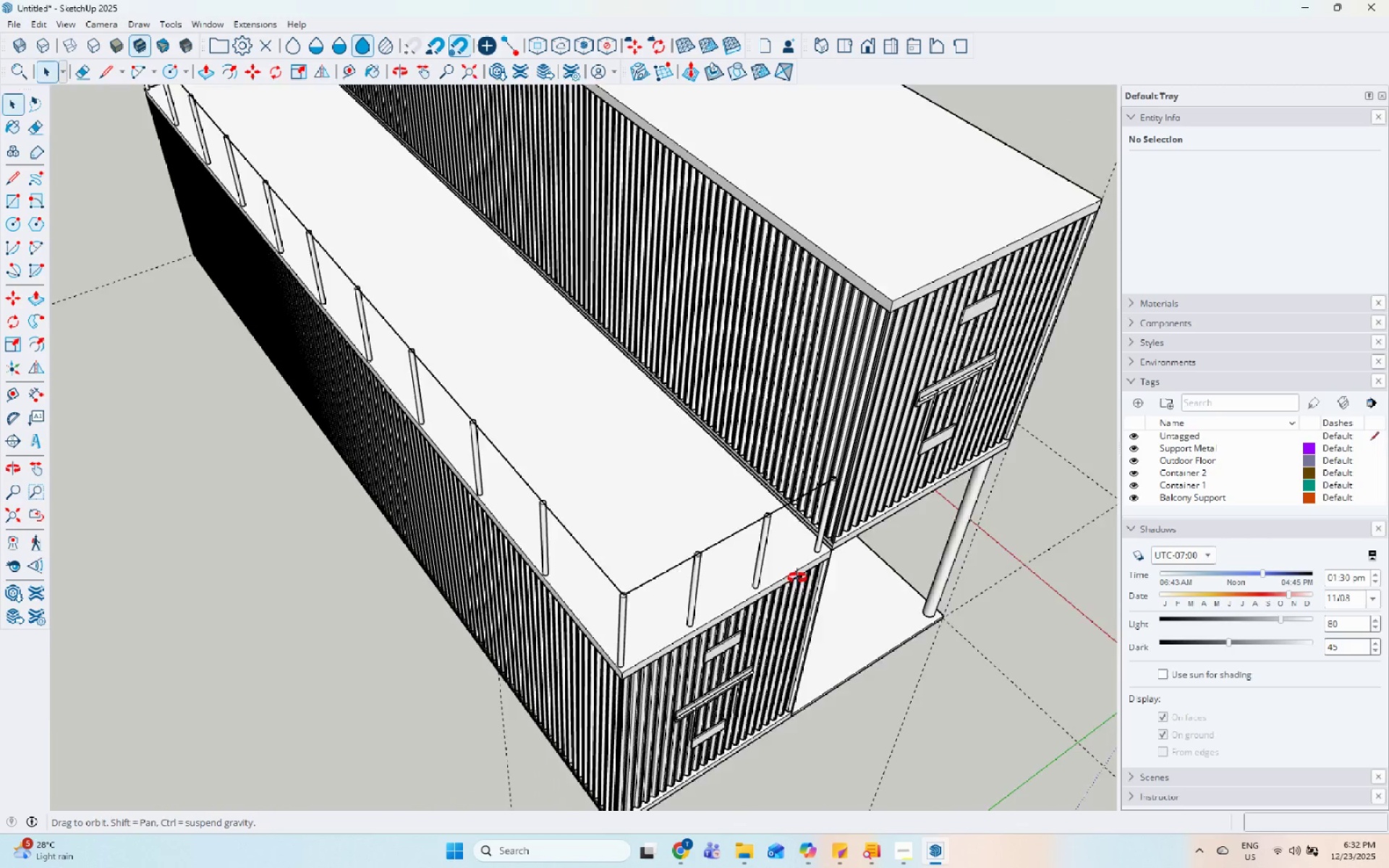 
scroll: coordinate [925, 461], scroll_direction: down, amount: 35.0
 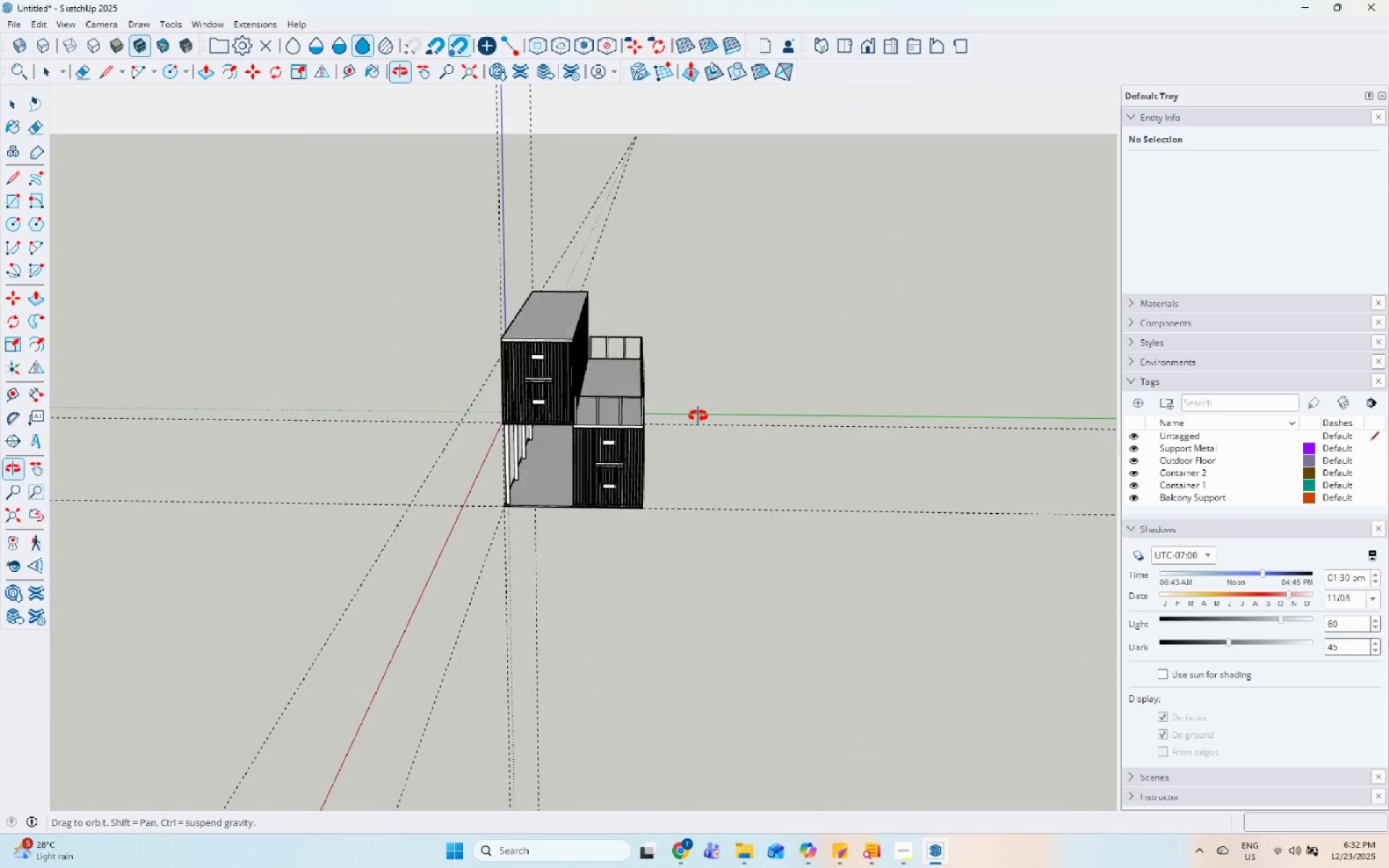 
scroll: coordinate [582, 393], scroll_direction: up, amount: 5.0